 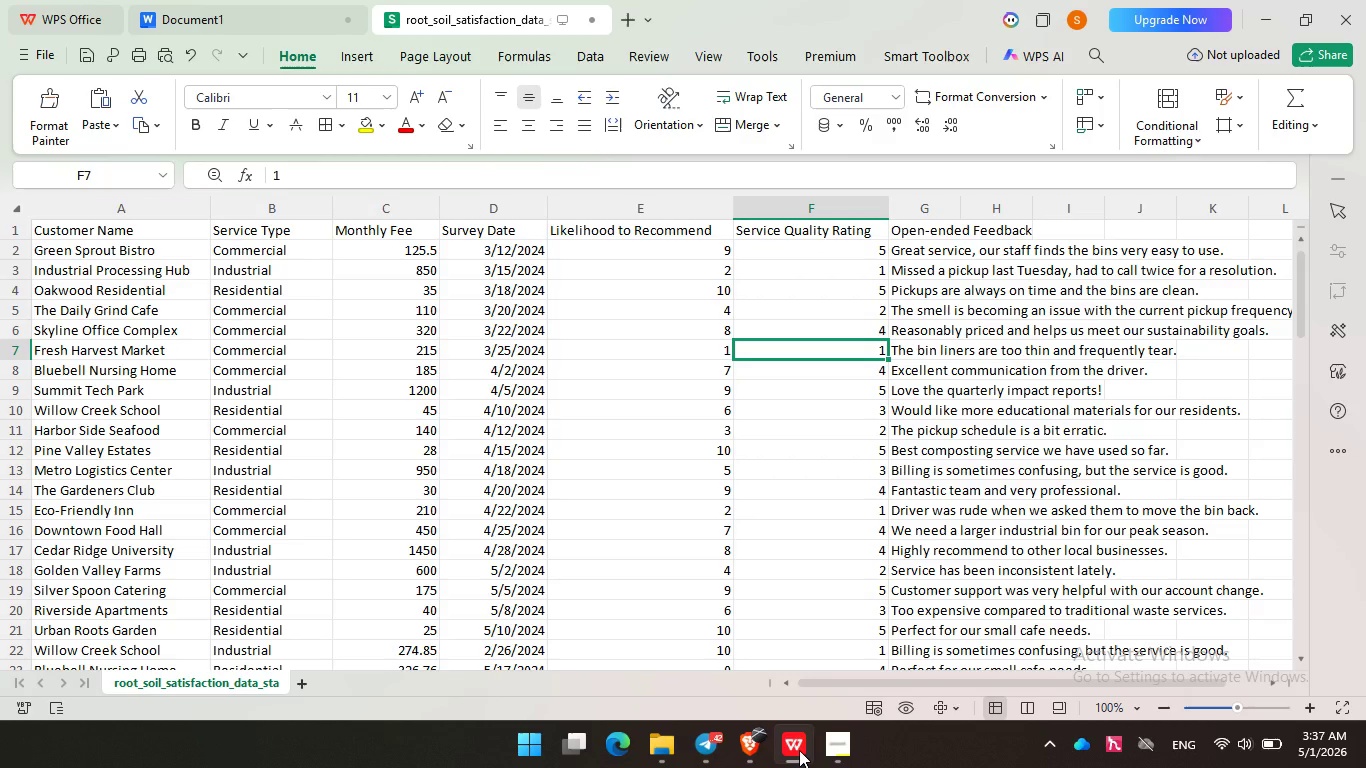 
left_click([799, 750])
 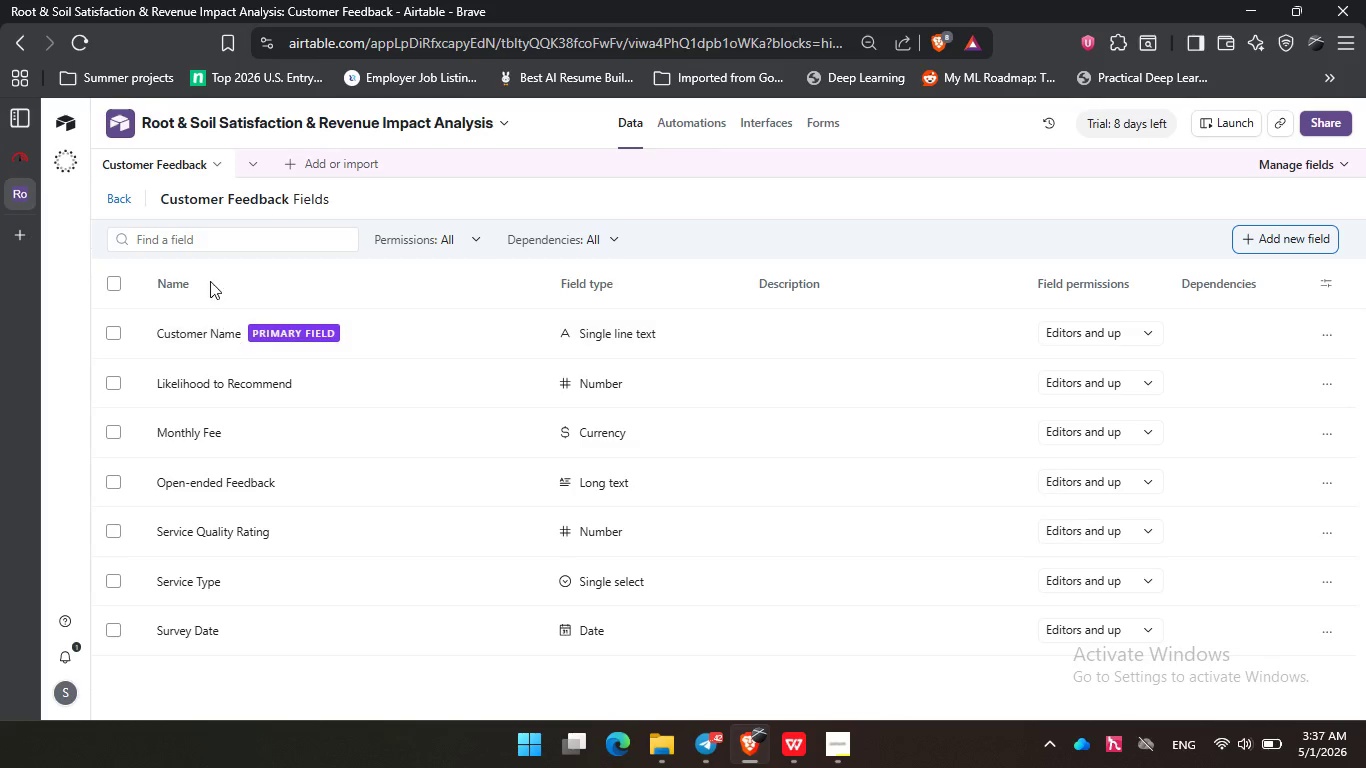 
left_click([119, 204])
 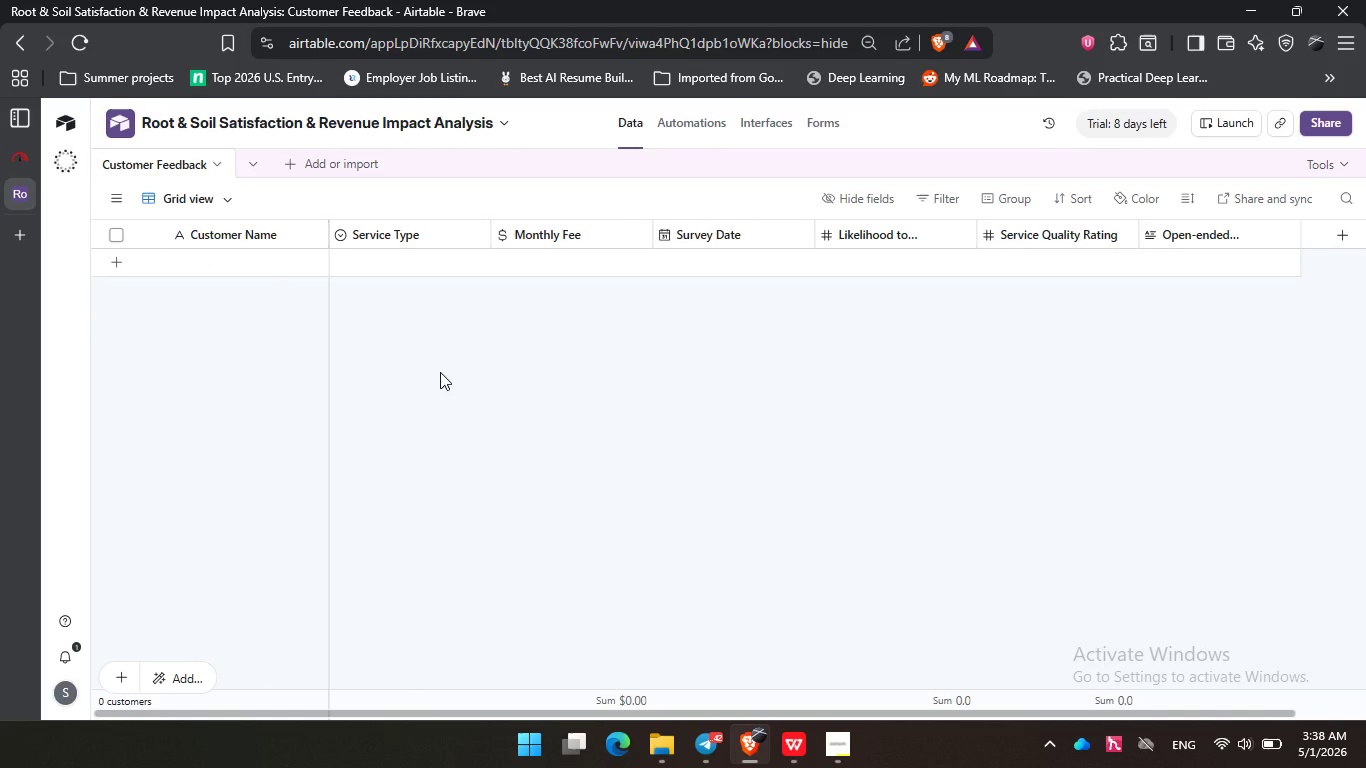 
left_click([440, 372])
 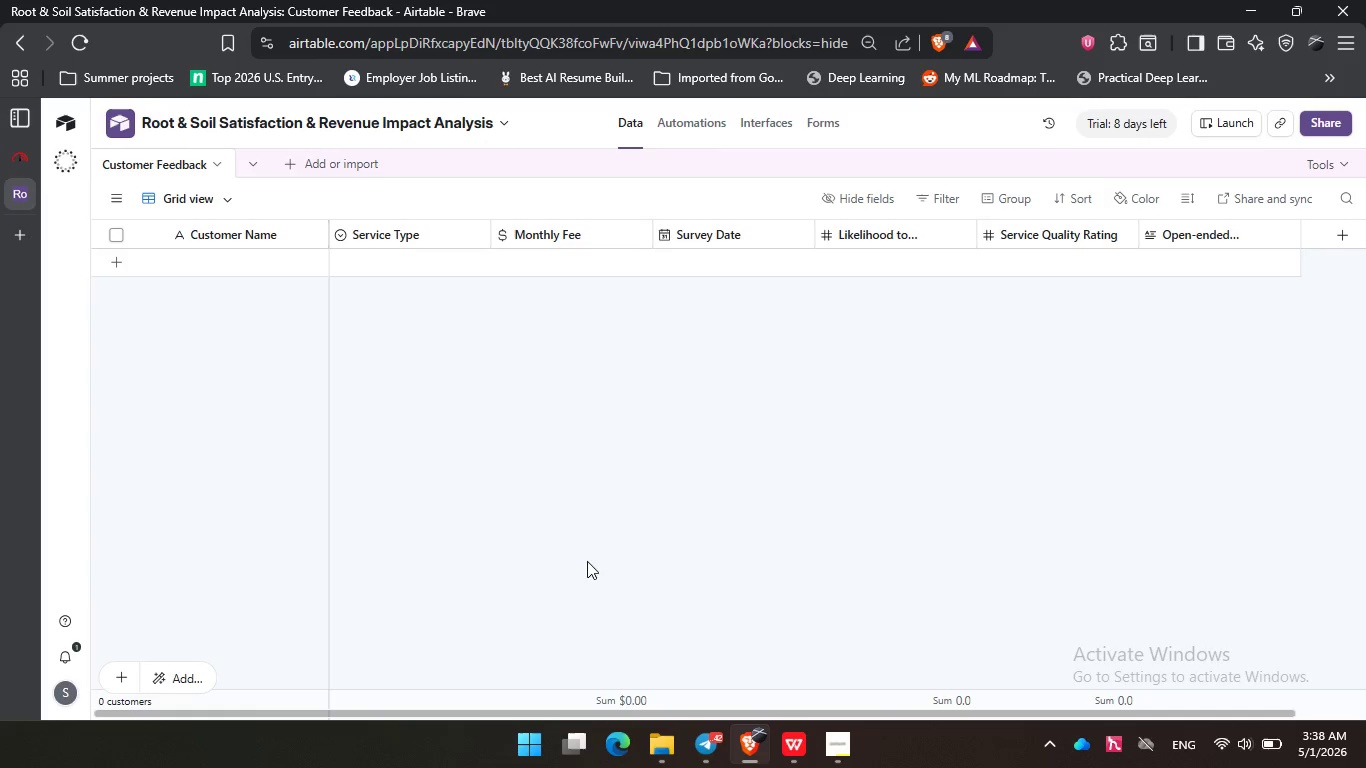 
wait(13.25)
 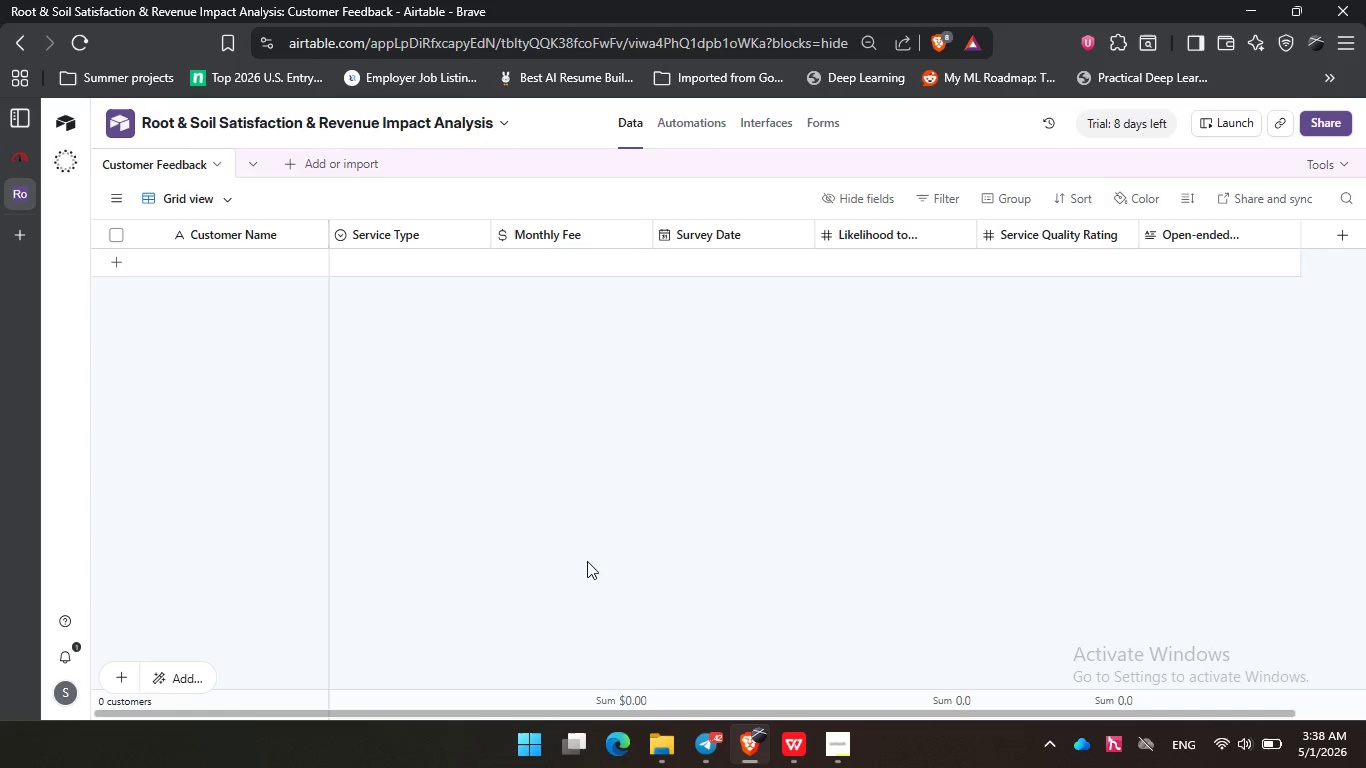 
left_click([176, 154])
 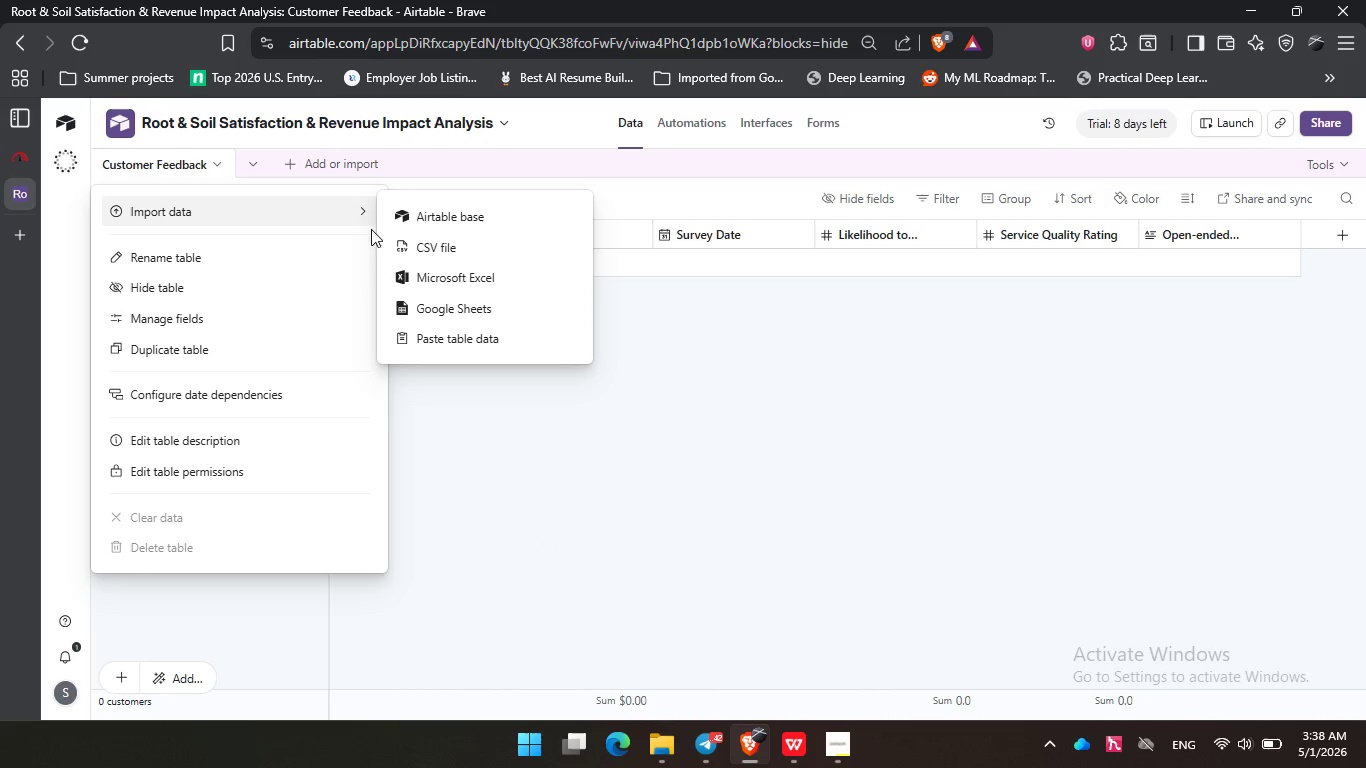 
left_click([446, 245])
 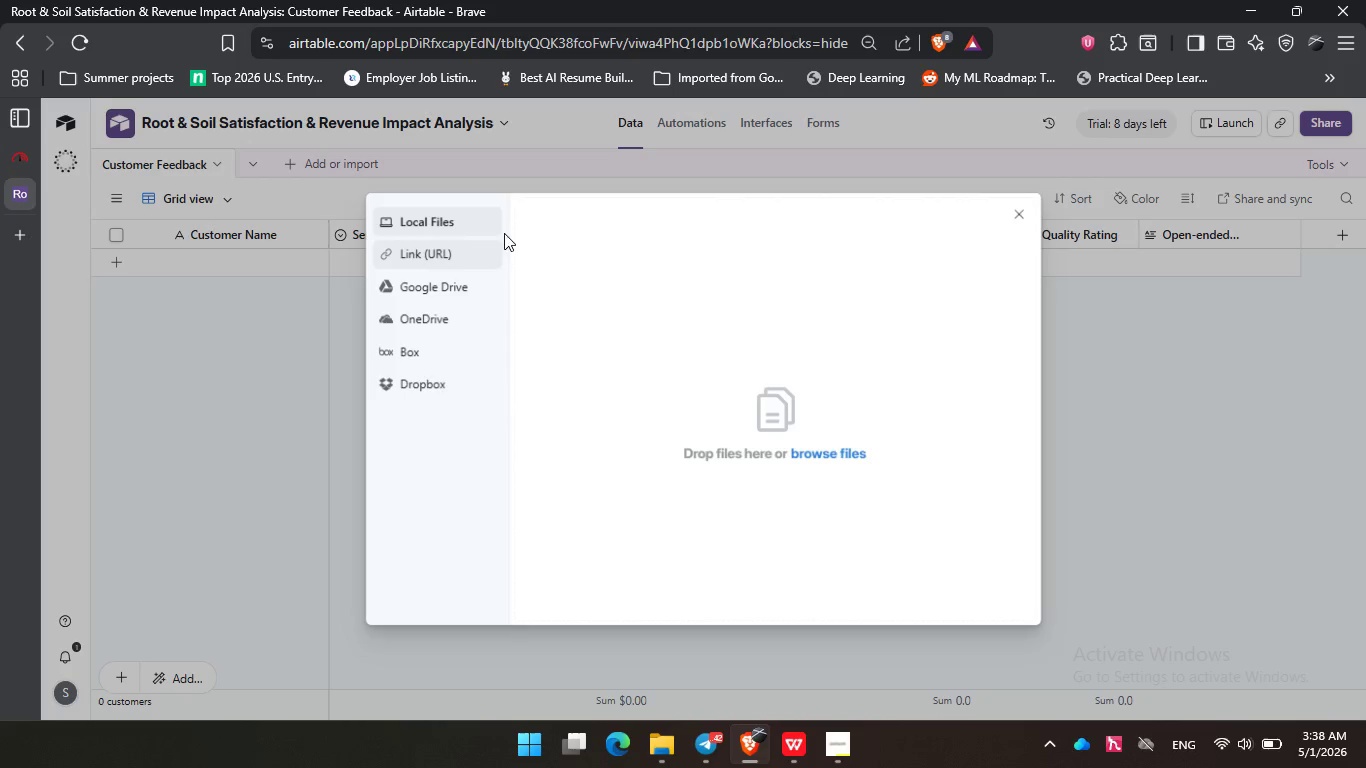 
left_click([836, 456])
 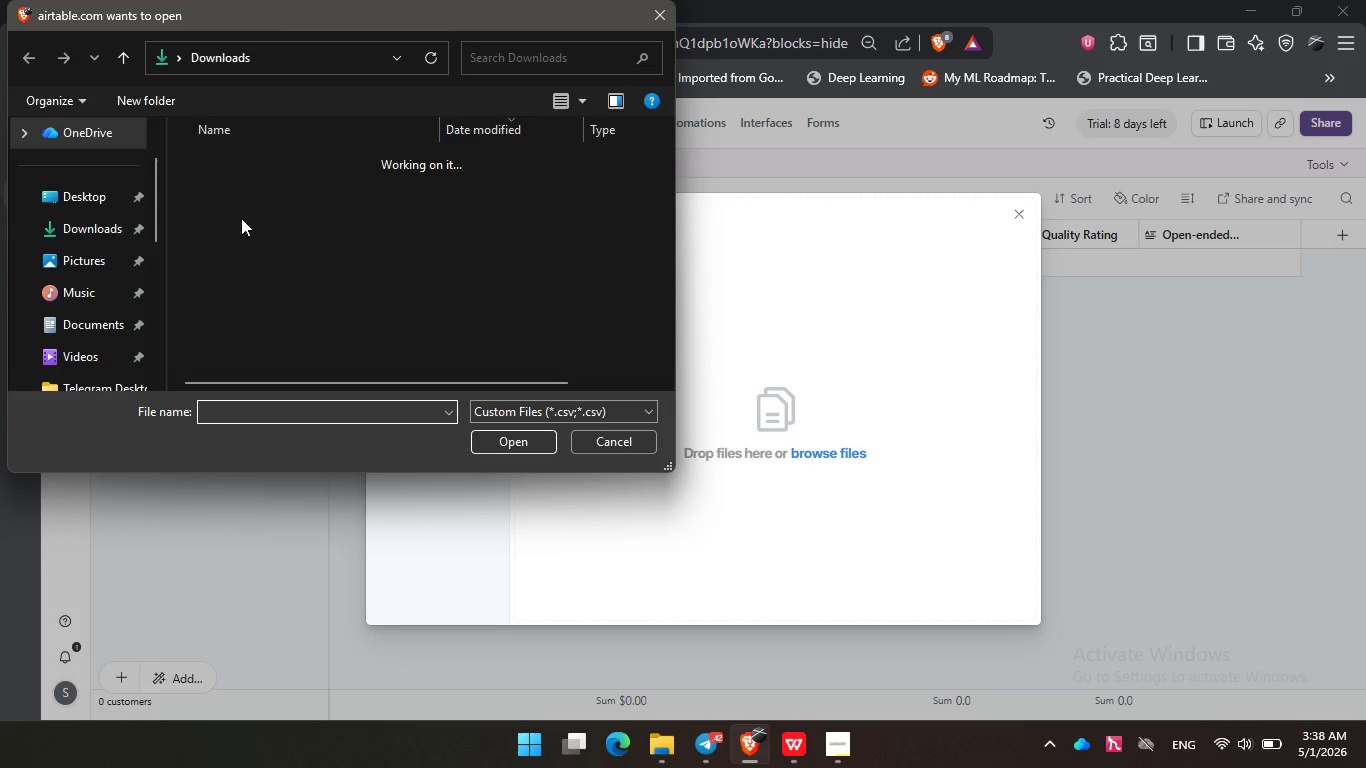 
wait(10.86)
 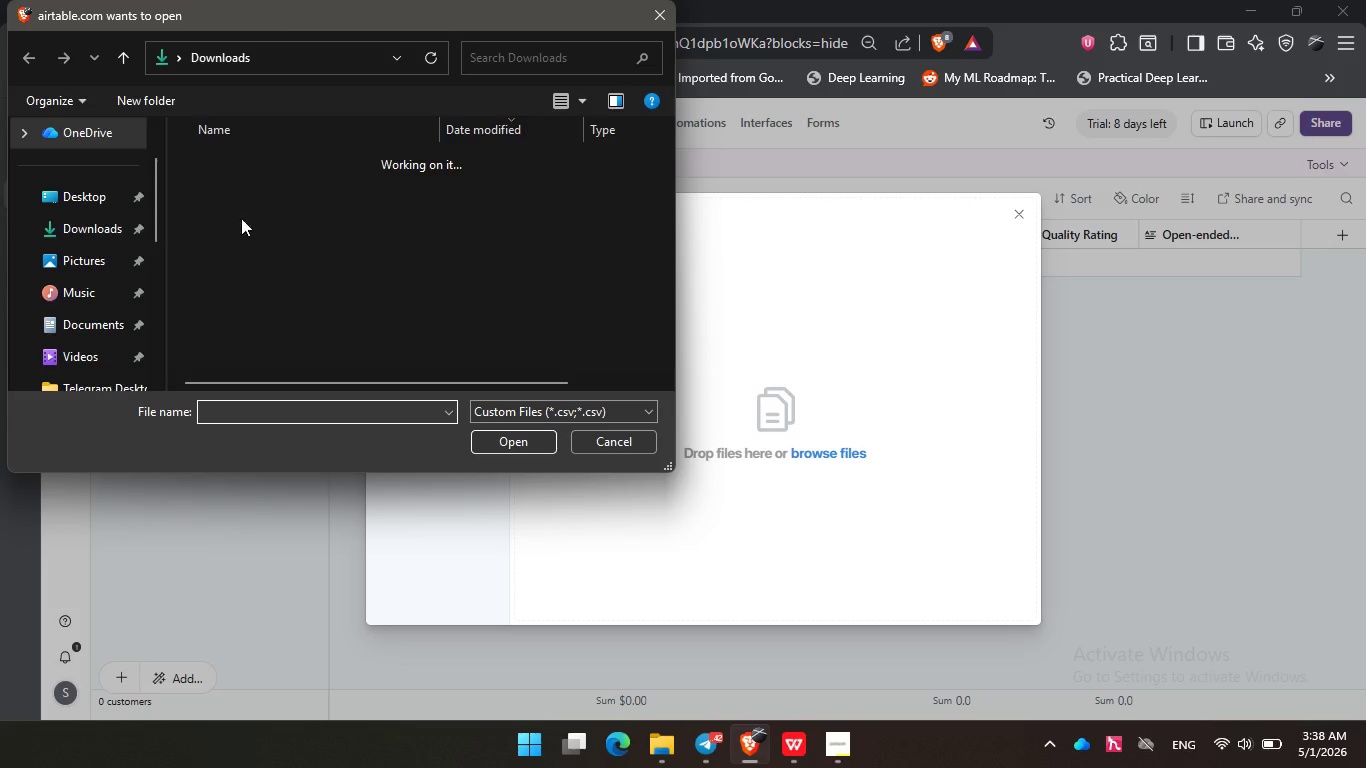 
left_click([85, 221])
 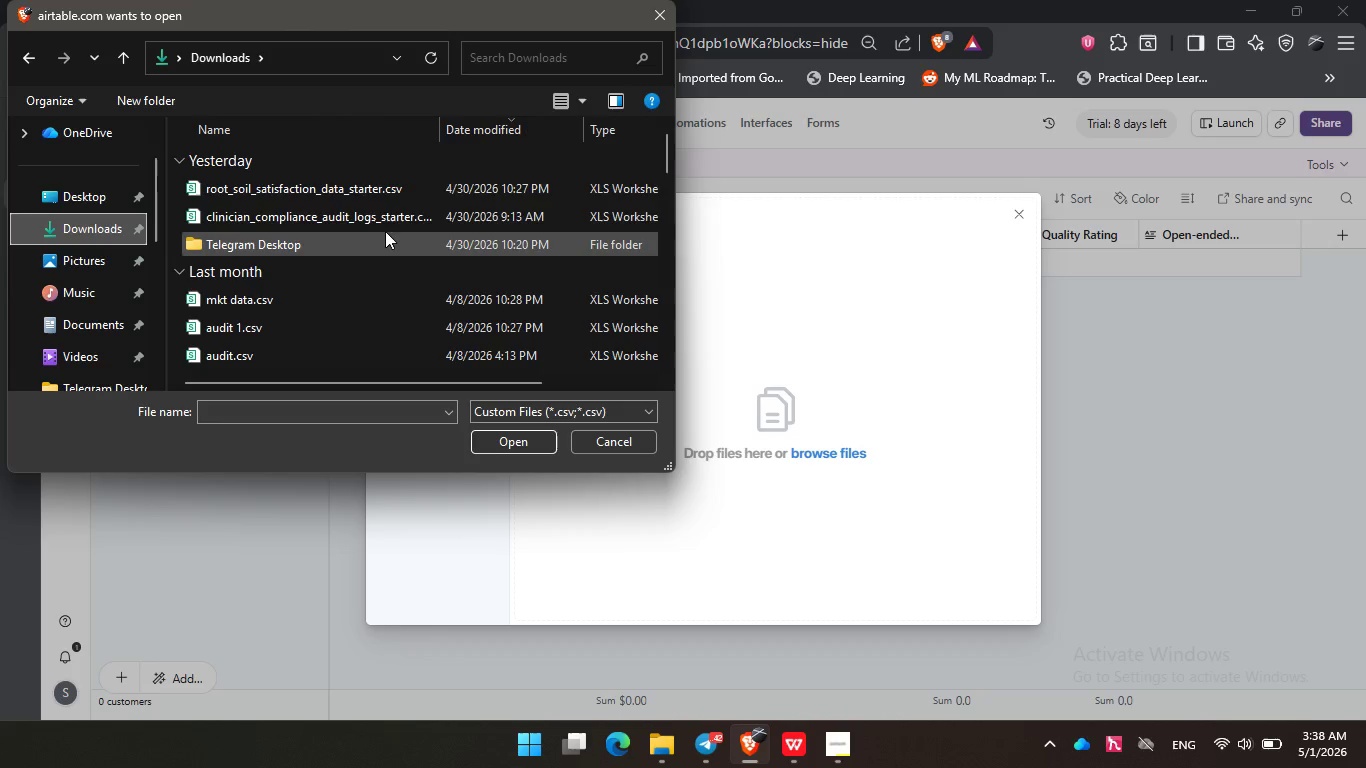 
left_click([318, 193])
 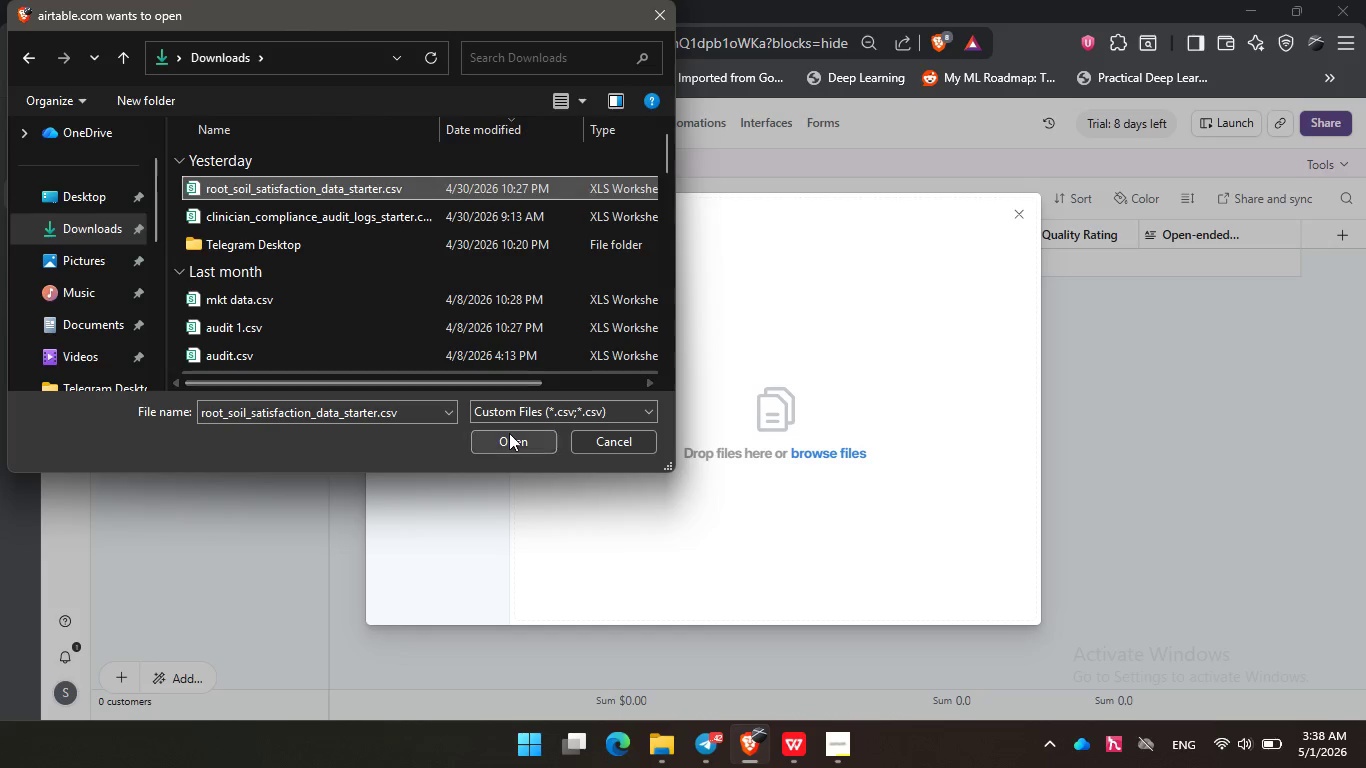 
left_click([509, 433])
 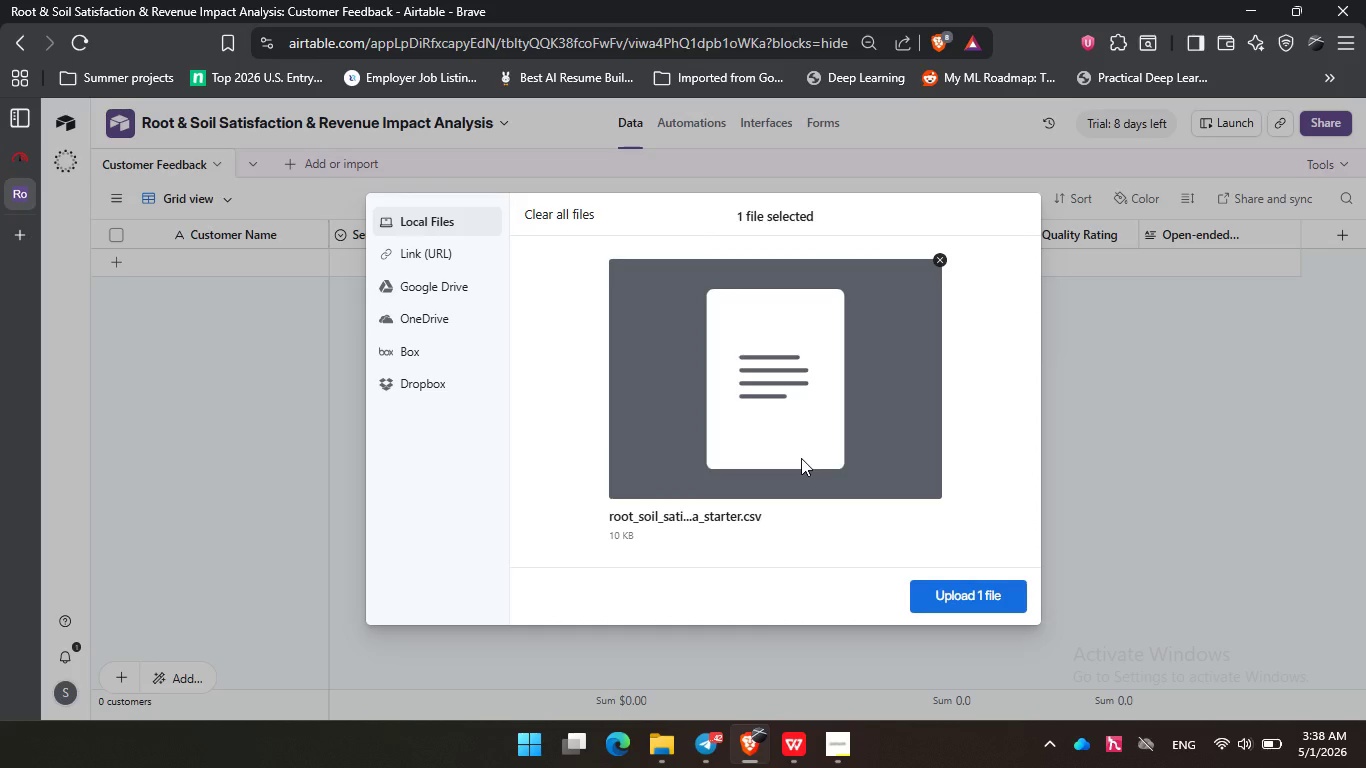 
wait(5.12)
 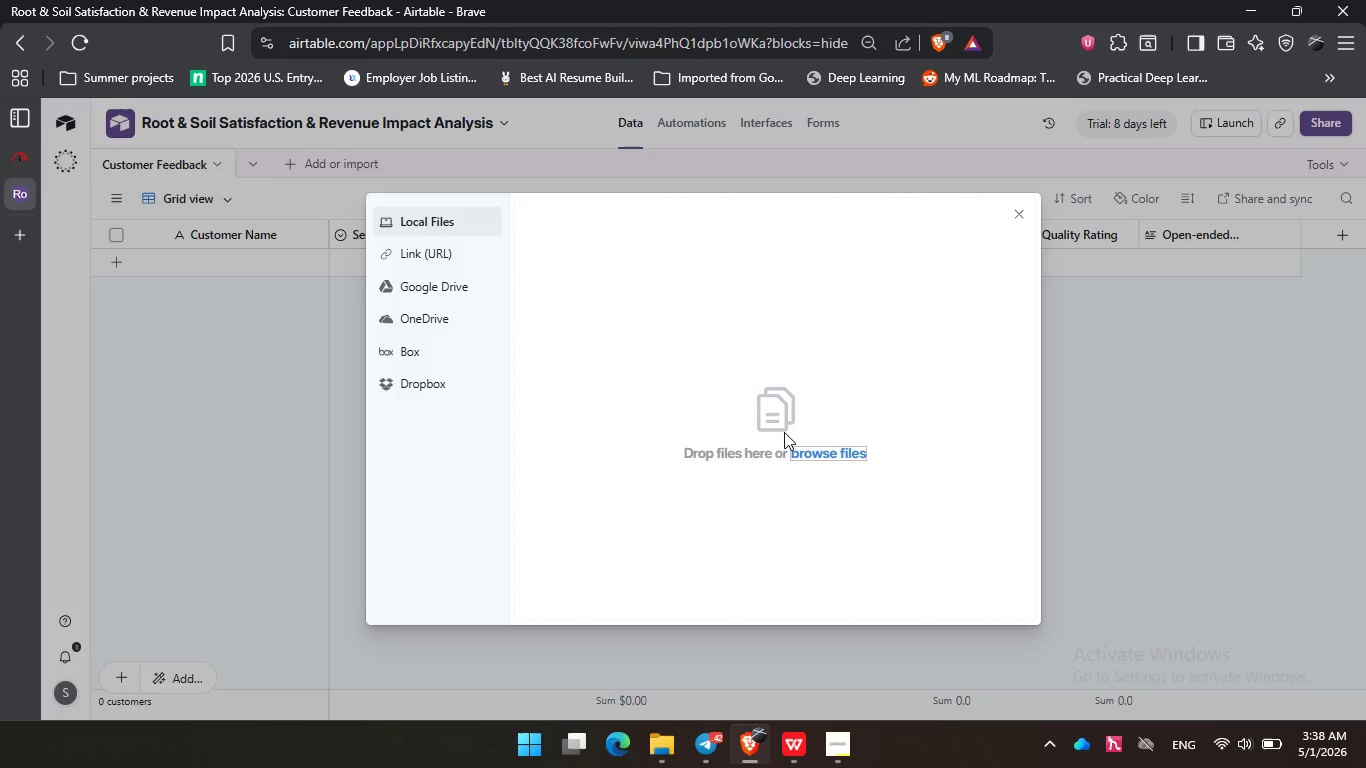 
left_click([410, 528])
 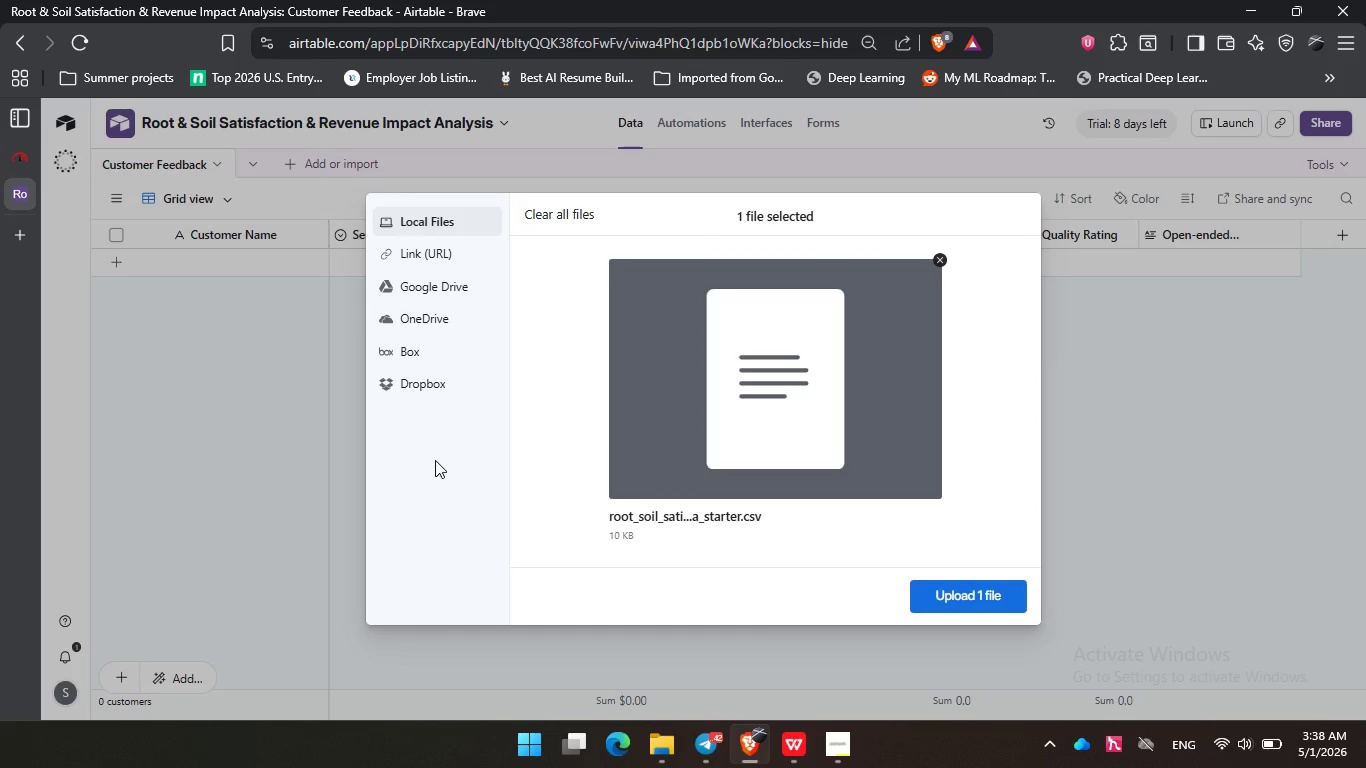 
left_click([432, 459])
 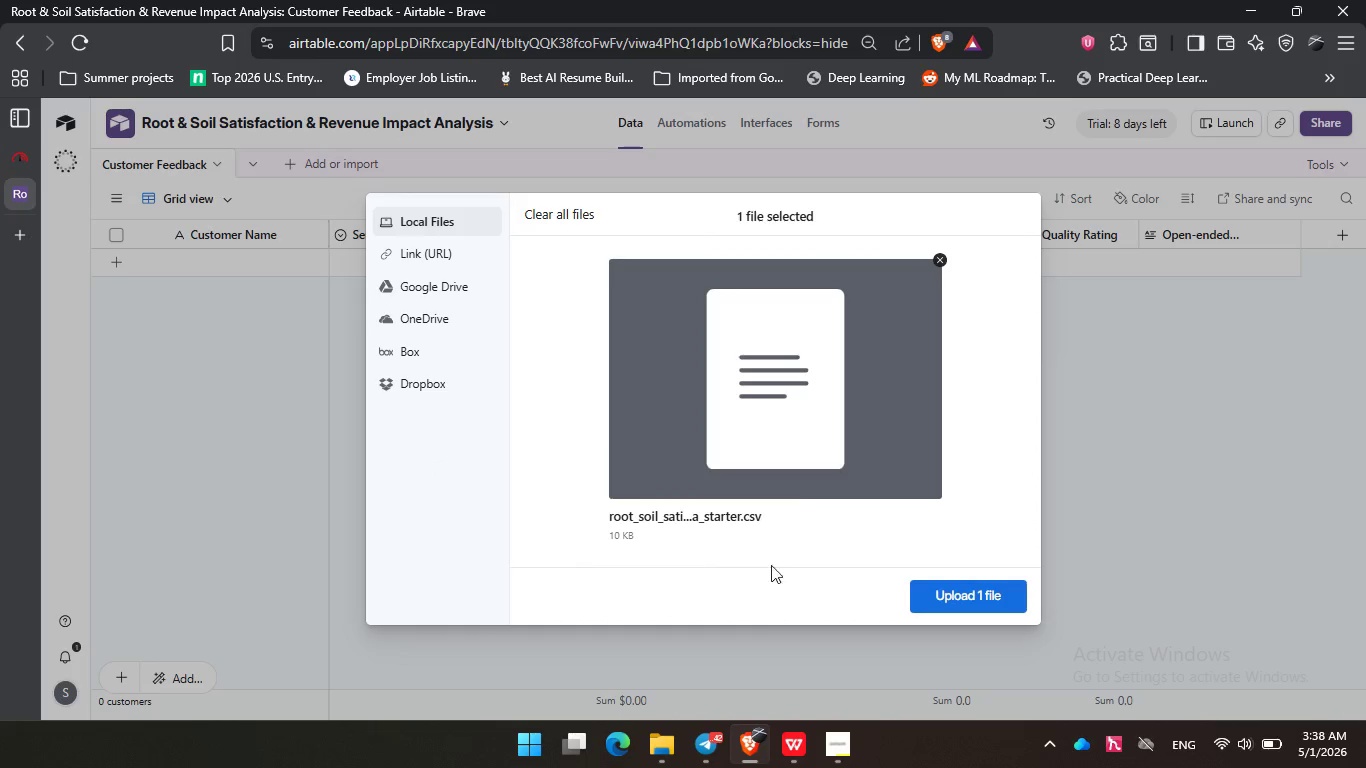 
wait(5.83)
 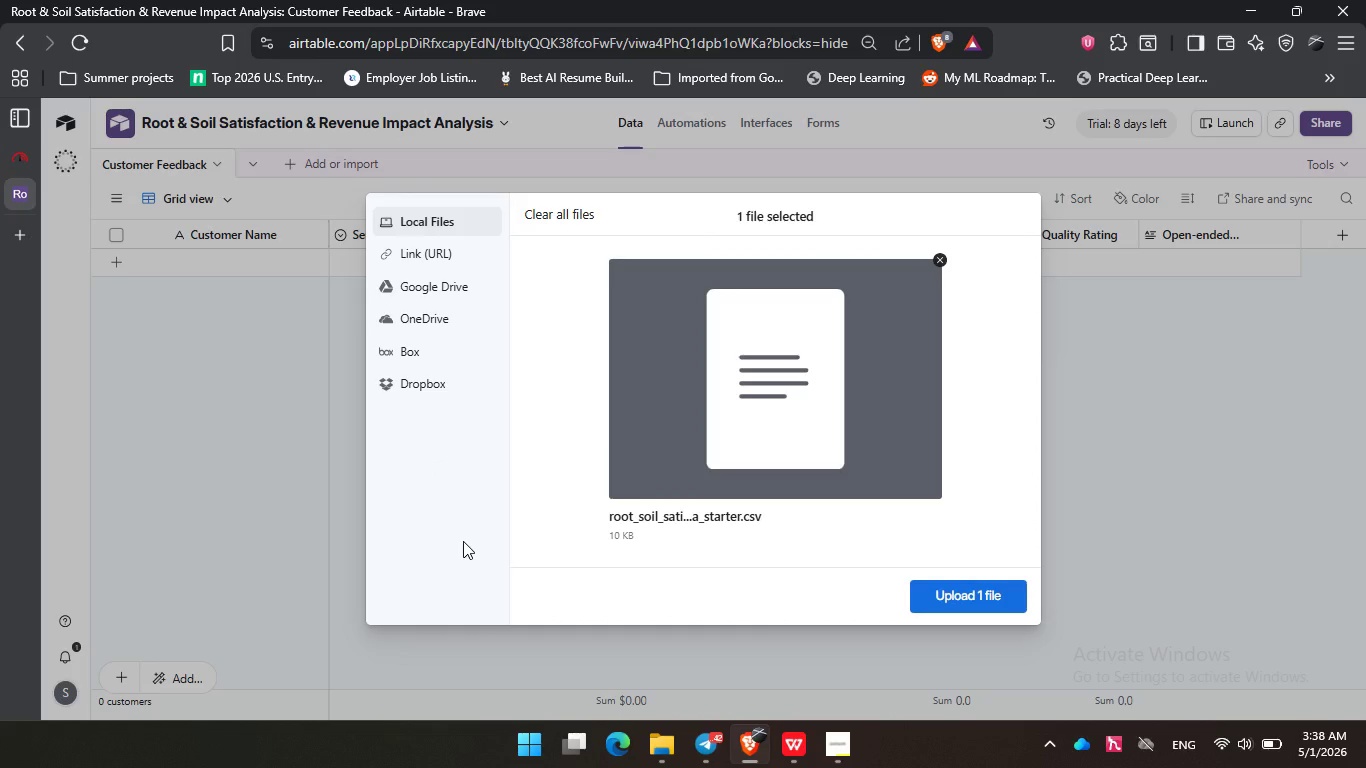 
left_click([984, 594])
 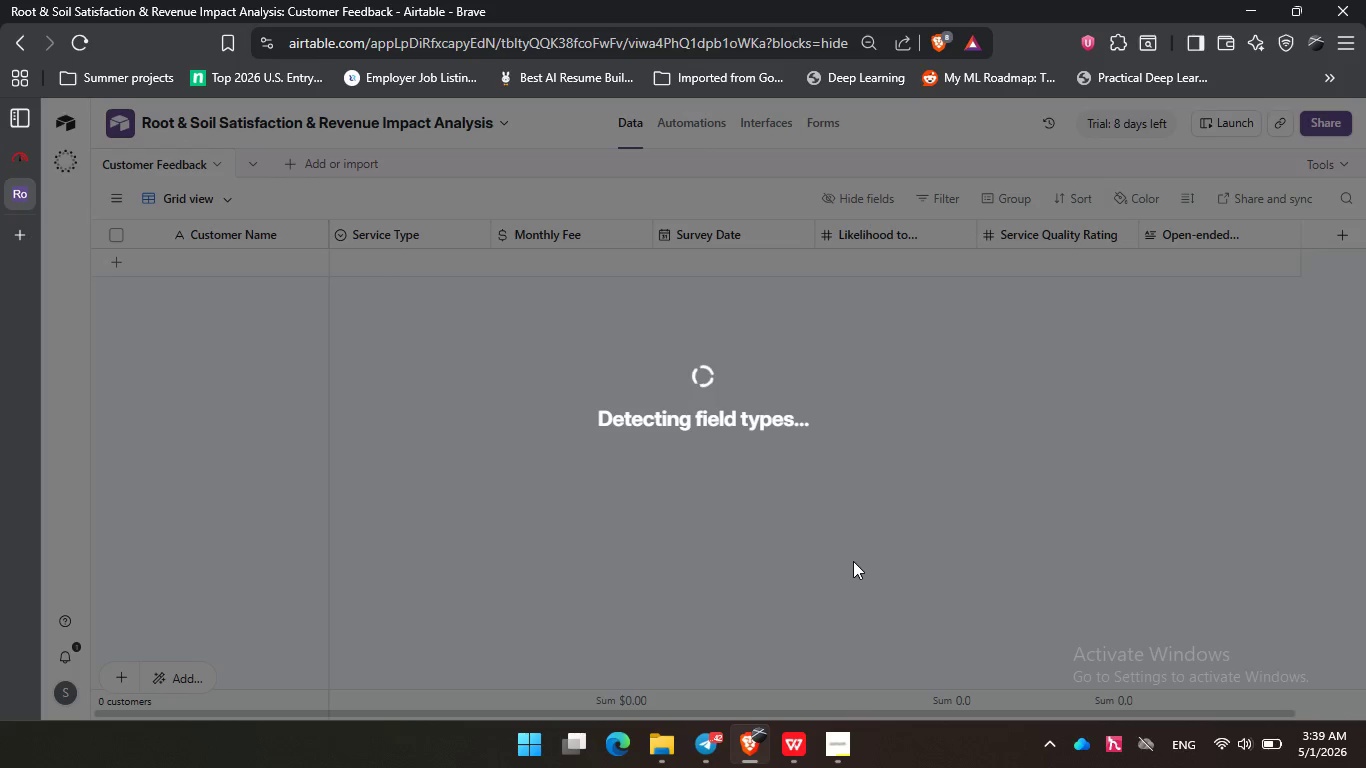 
wait(21.52)
 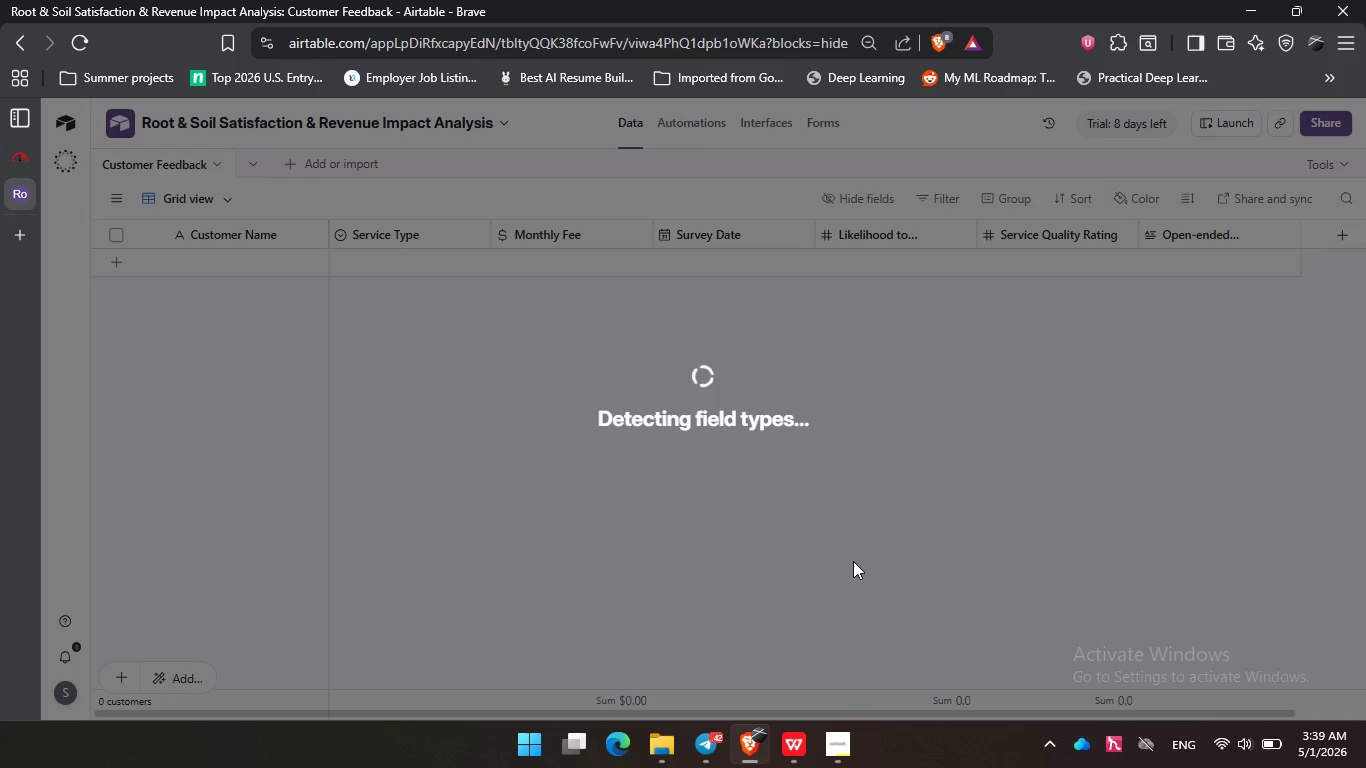 
left_click([1226, 580])
 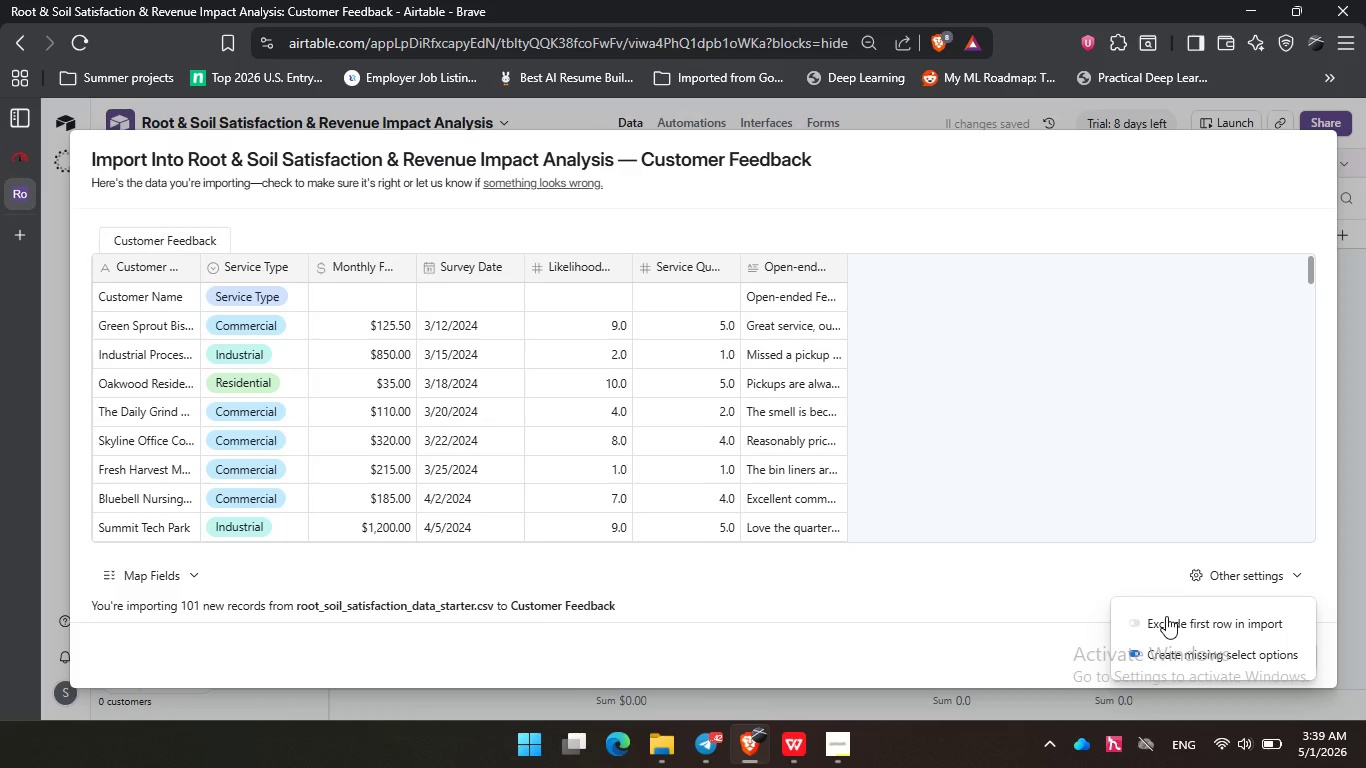 
left_click([1166, 616])
 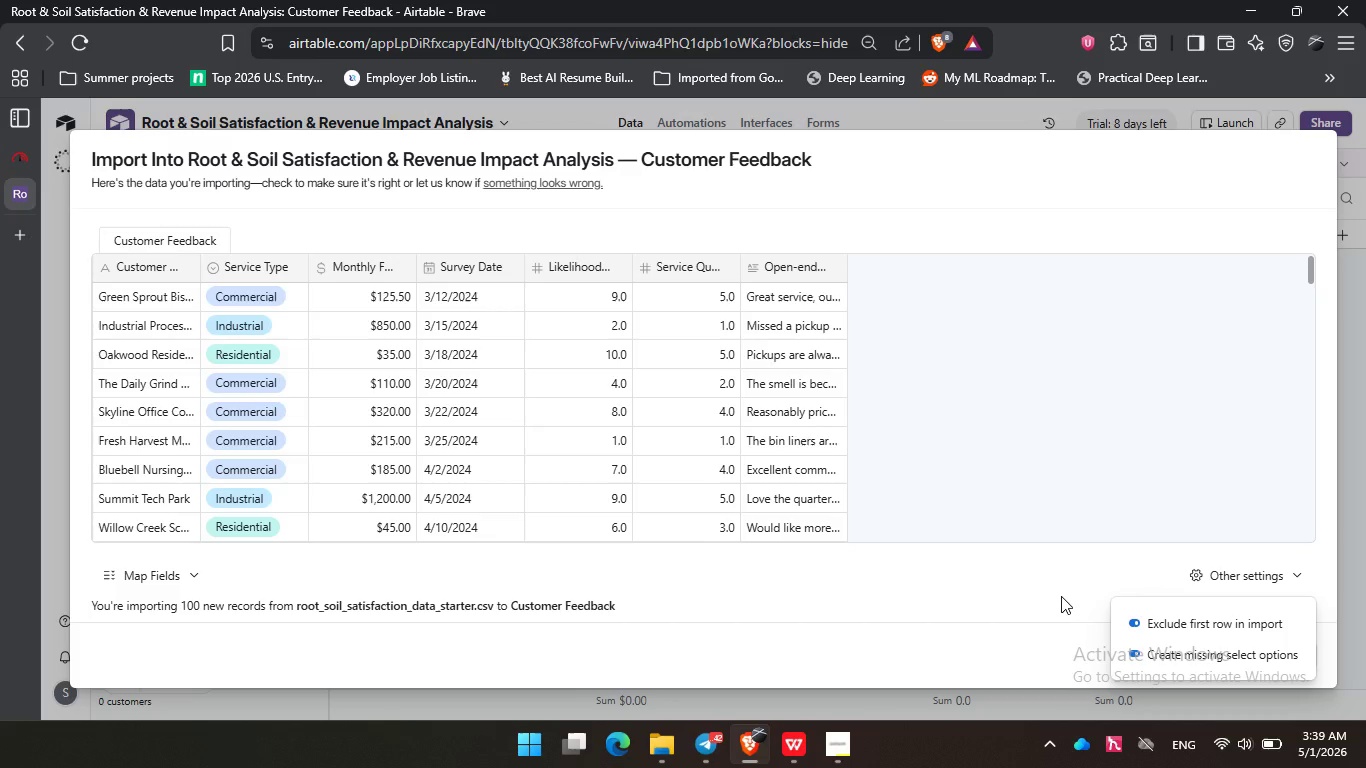 
left_click([1061, 596])
 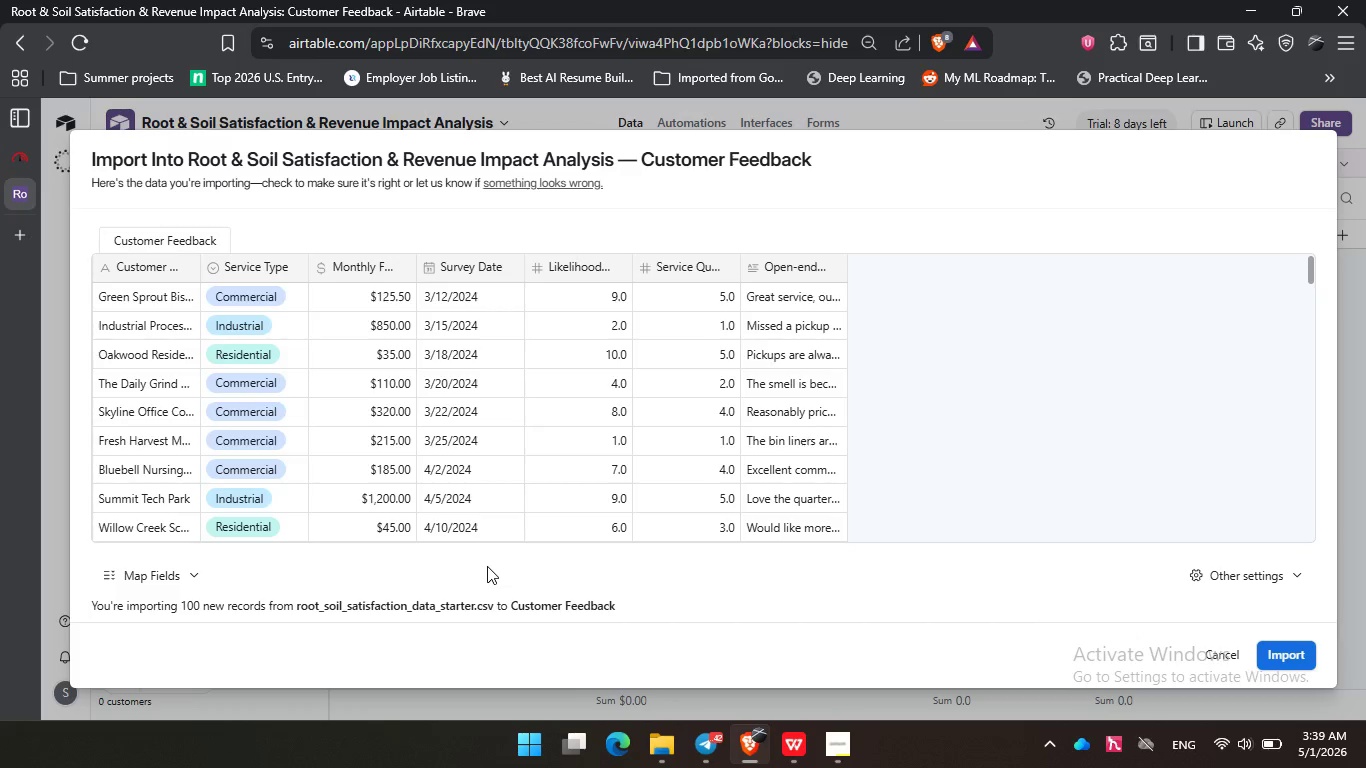 
left_click([488, 568])
 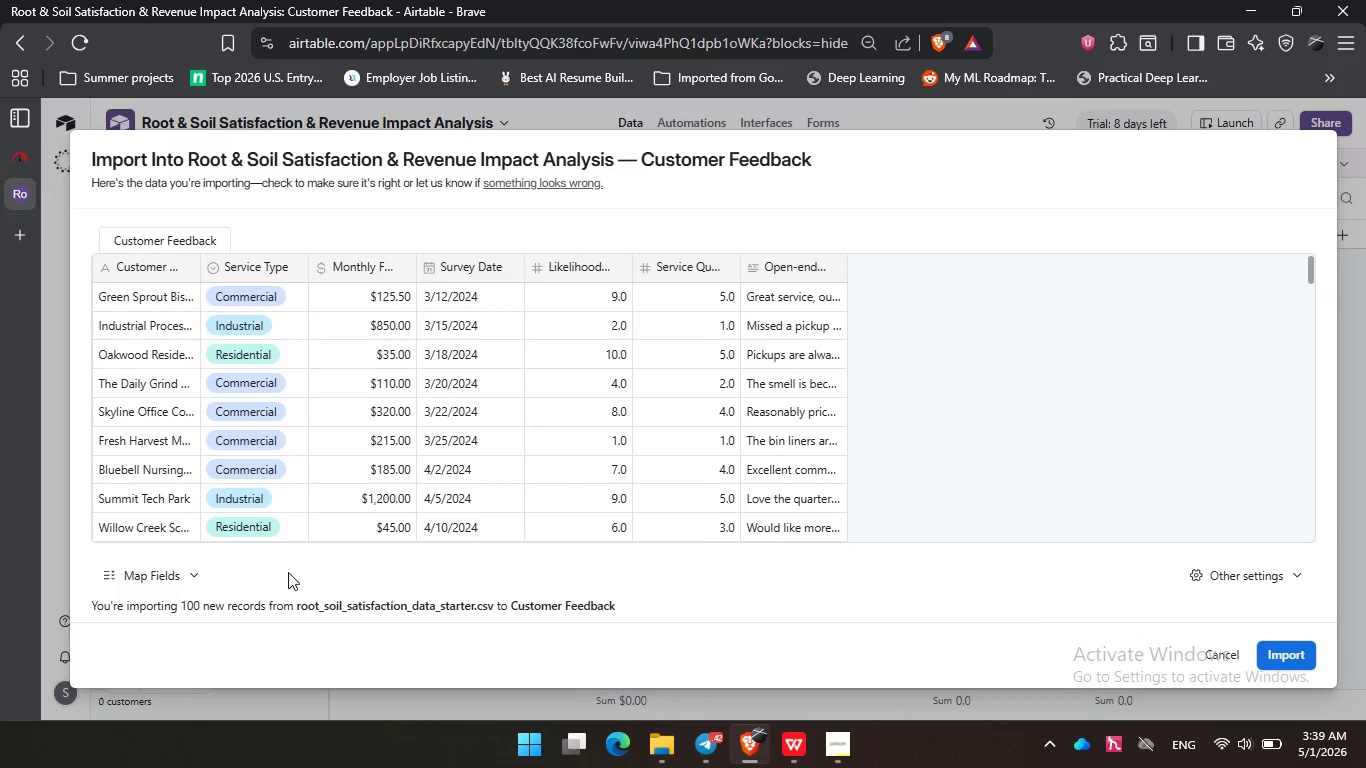 
left_click([296, 570])
 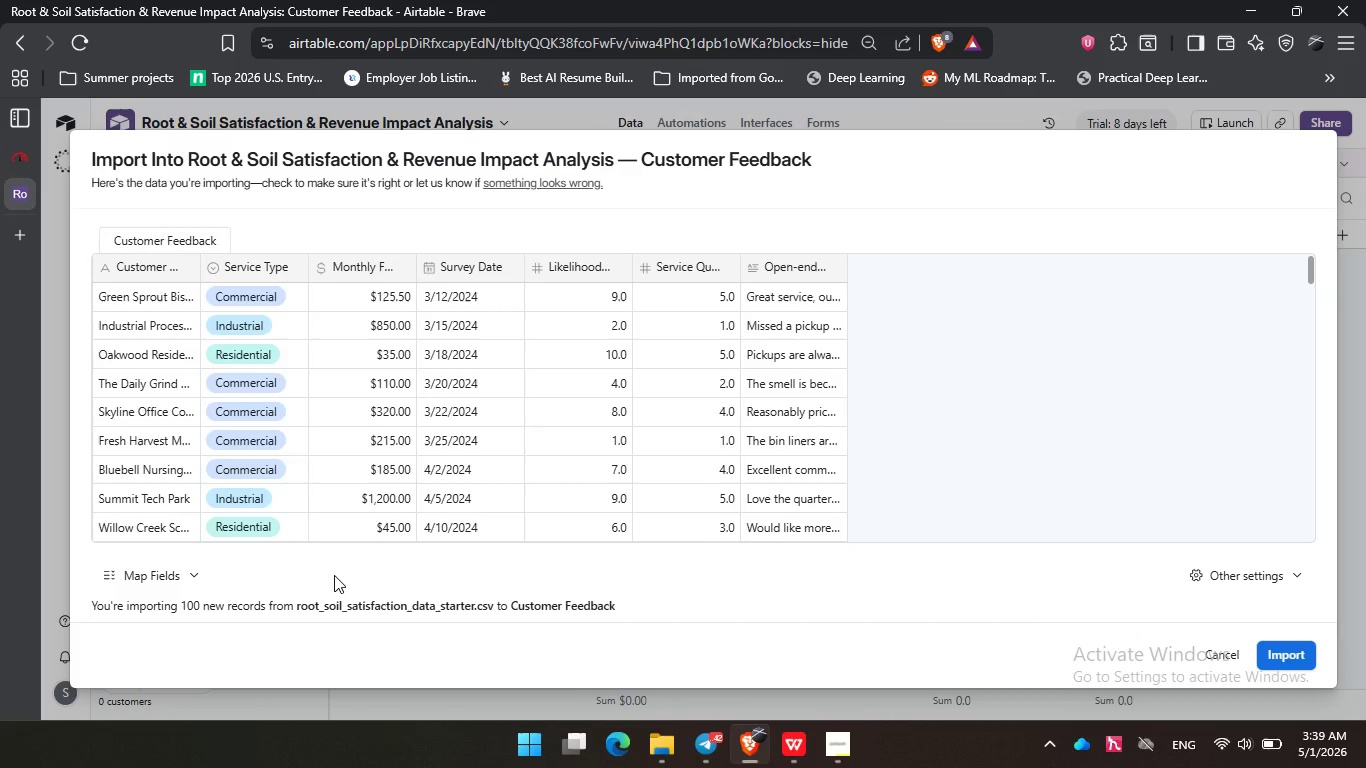 
scroll: coordinate [377, 439], scroll_direction: down, amount: 21.0
 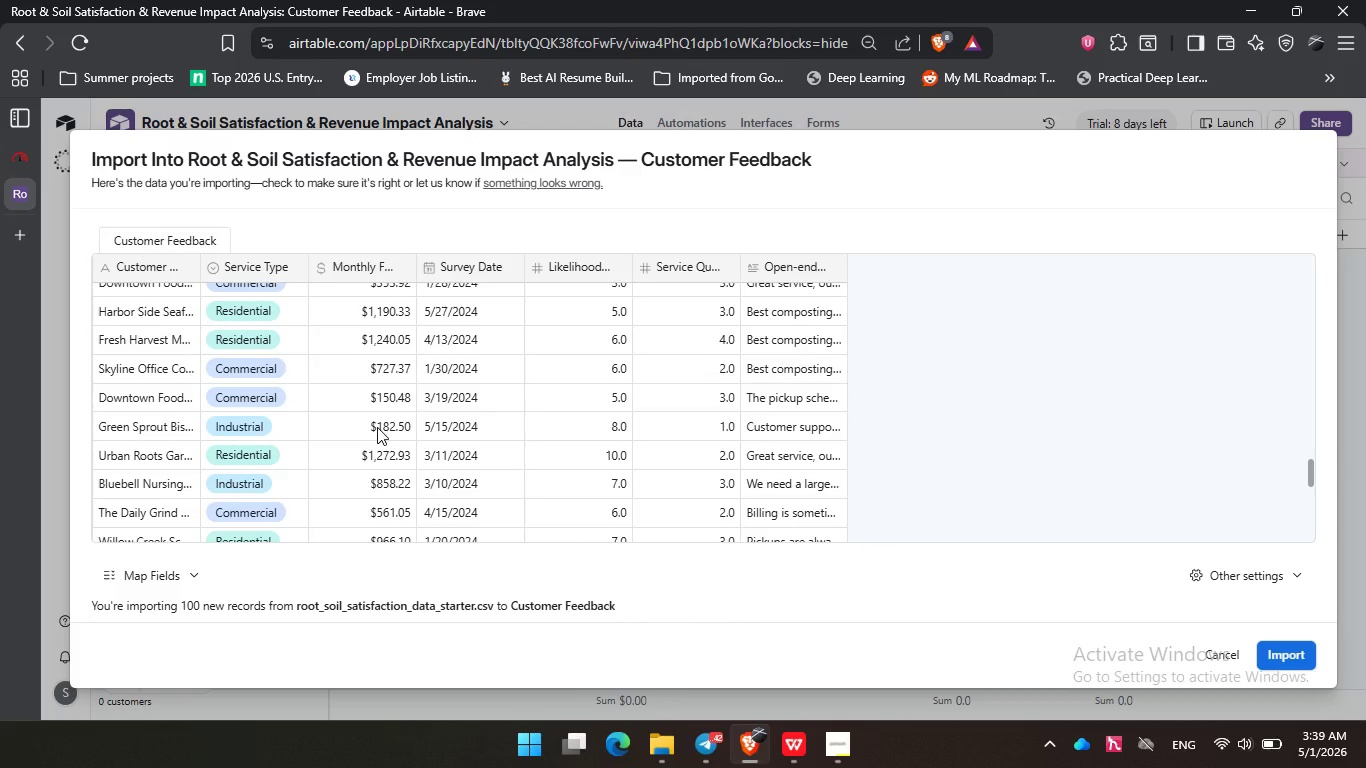 
left_click([377, 427])
 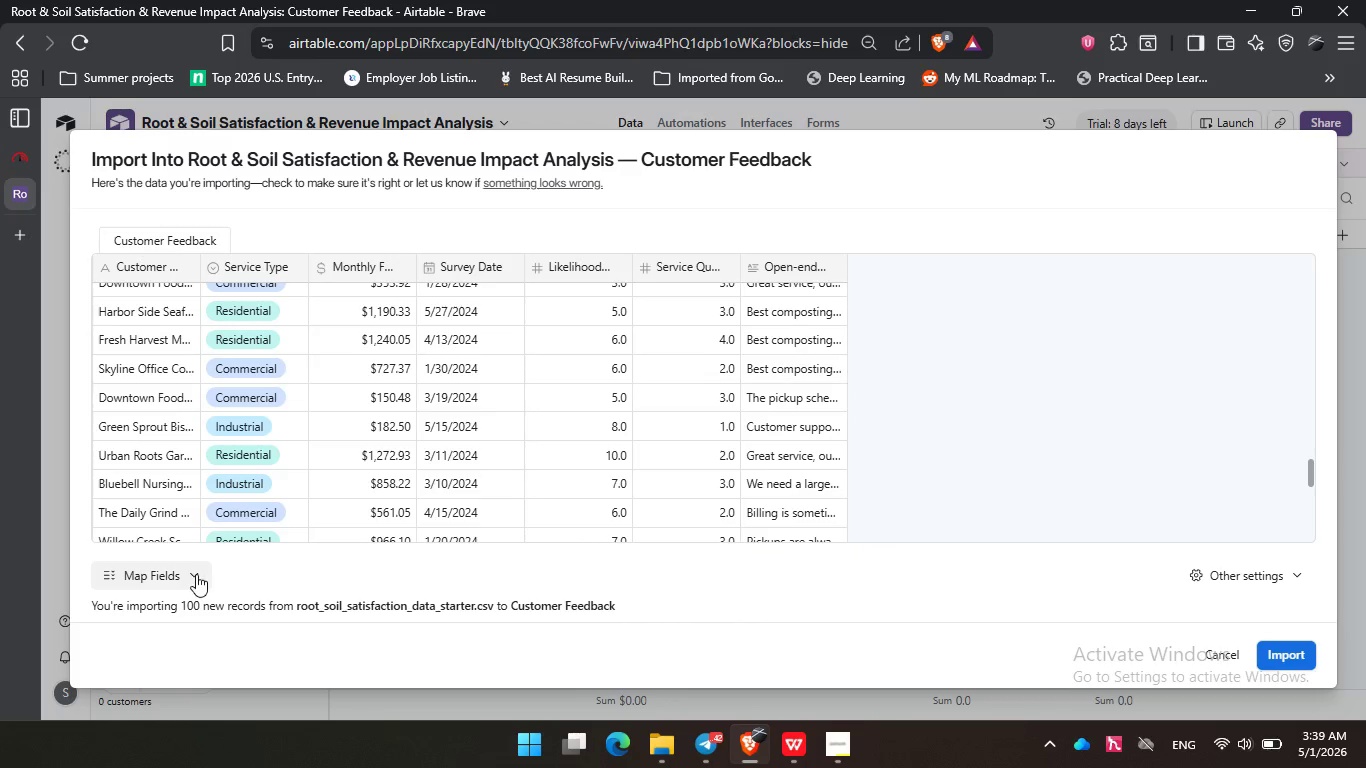 
left_click([195, 574])
 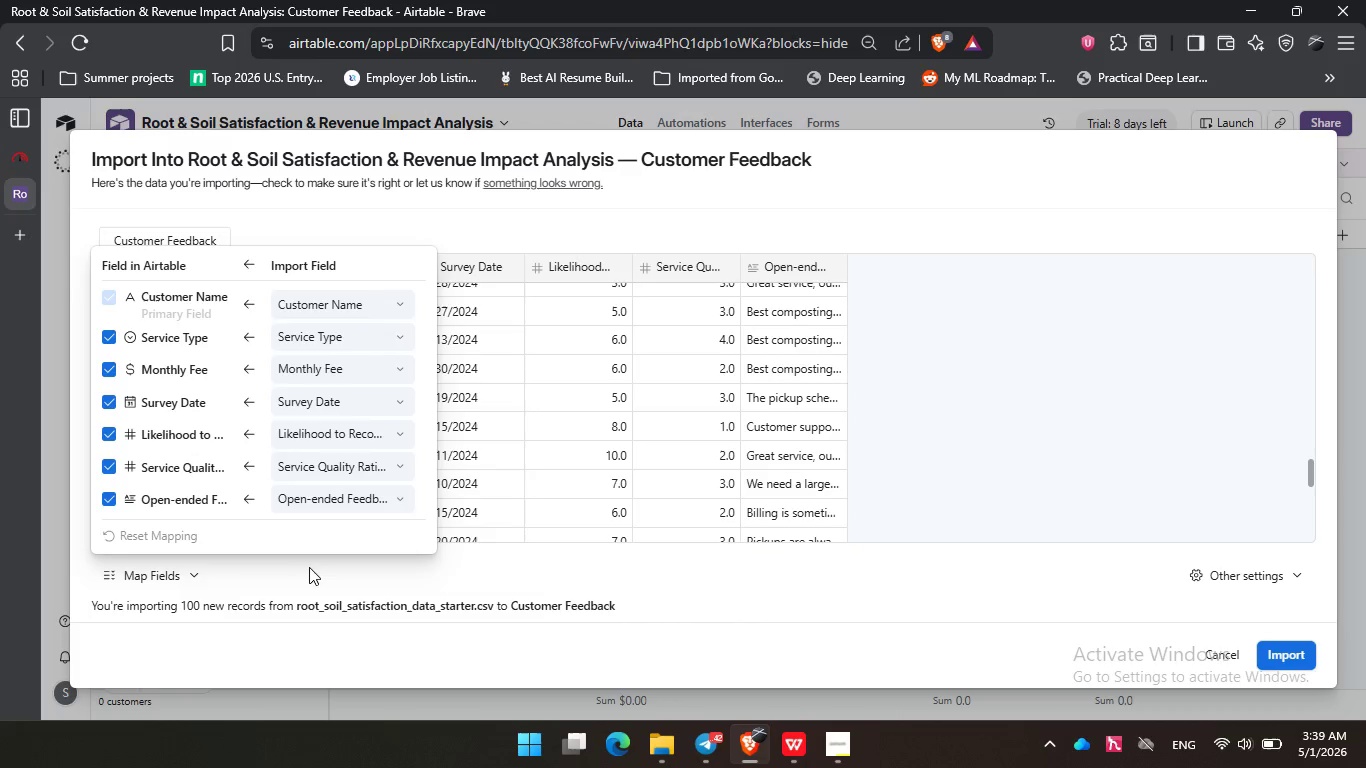 
left_click([322, 570])
 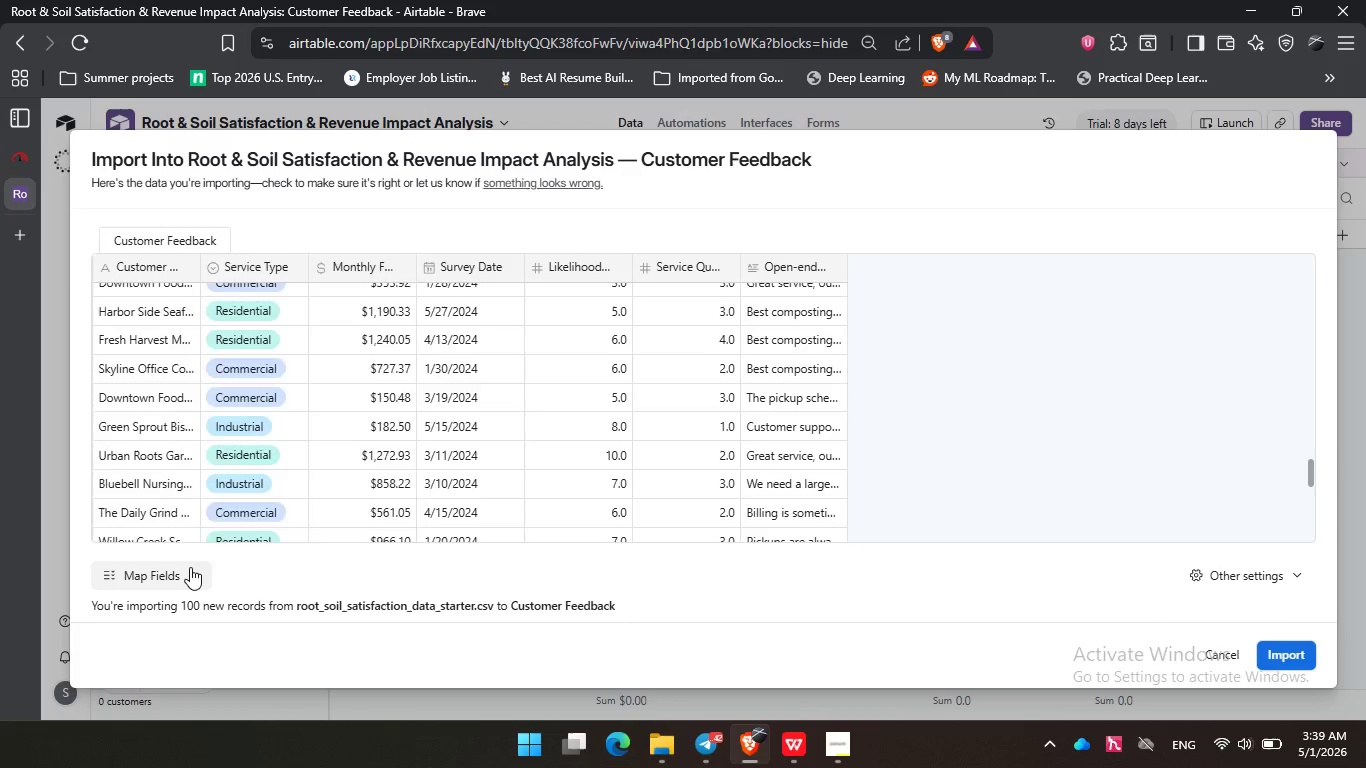 
left_click([190, 567])
 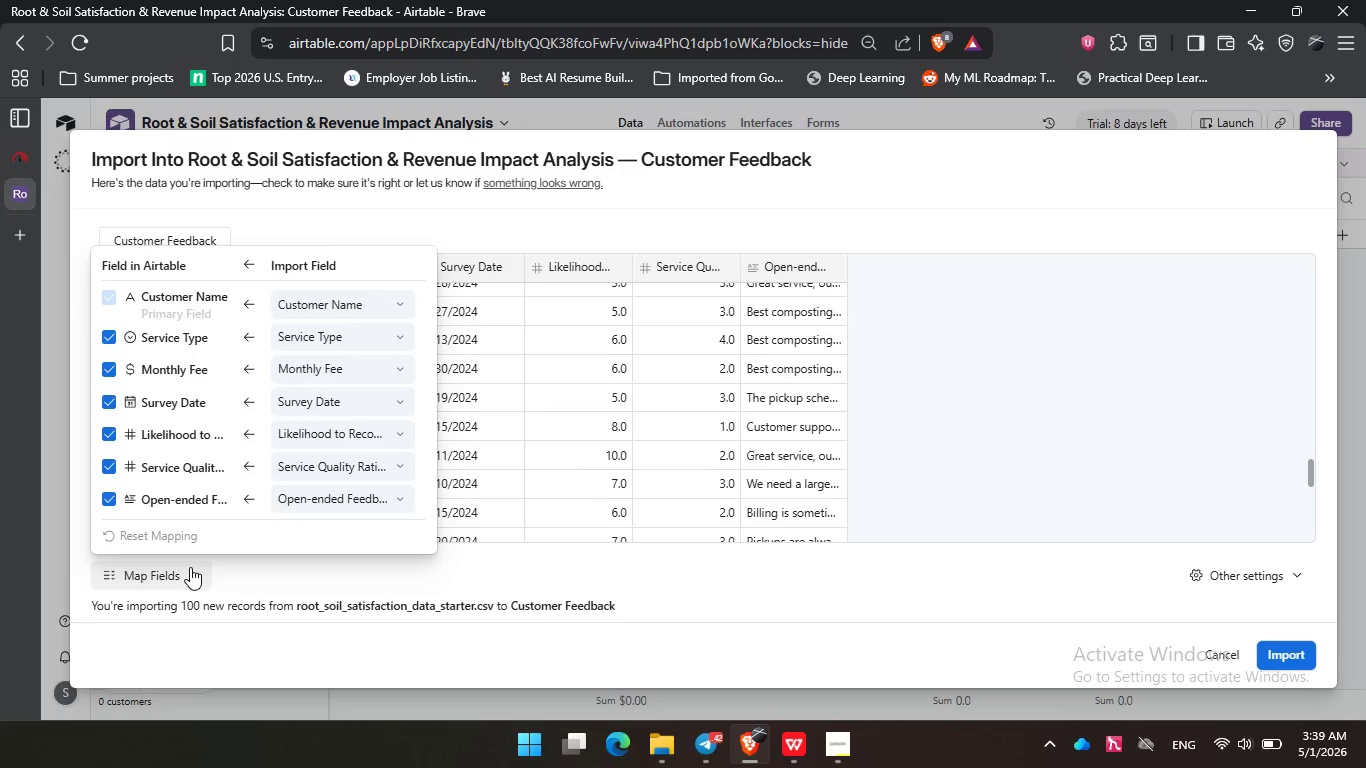 
wait(27.62)
 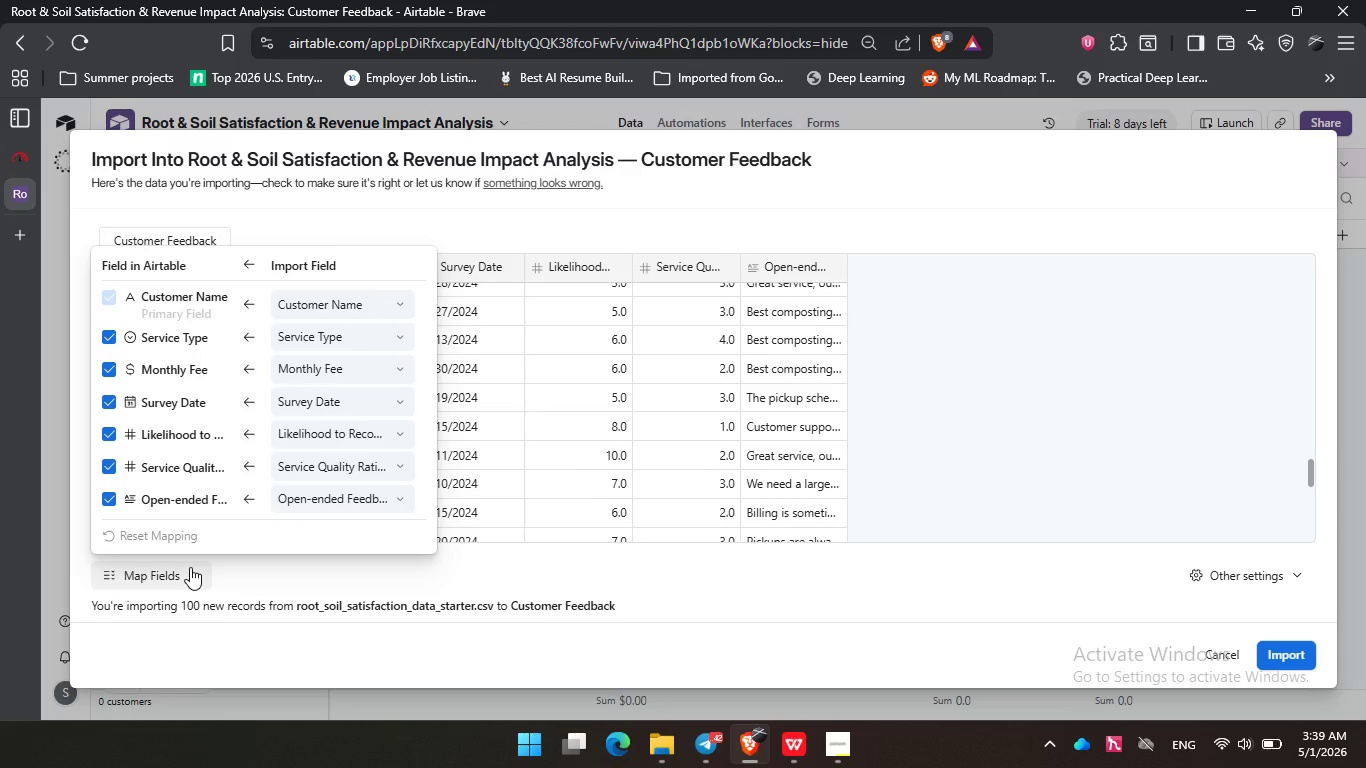 
left_click([375, 572])
 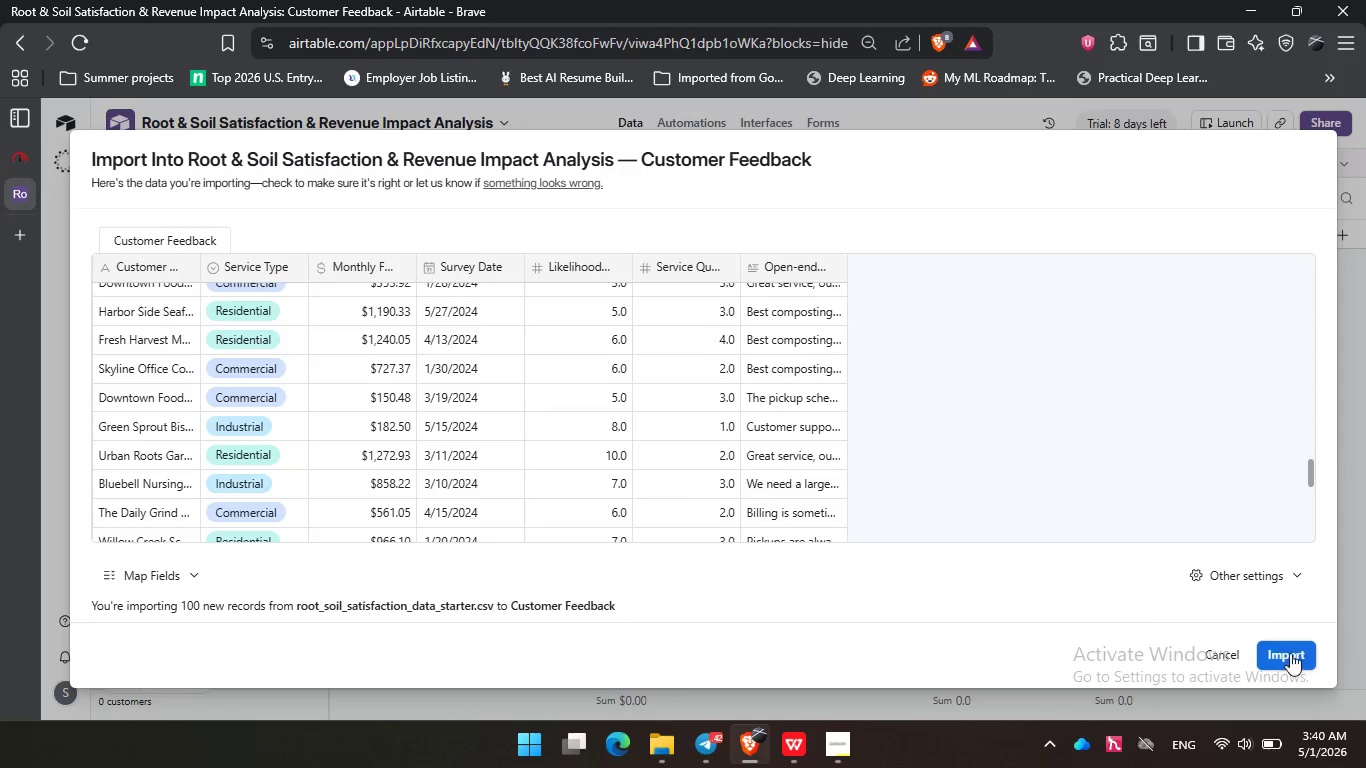 
left_click([1288, 649])
 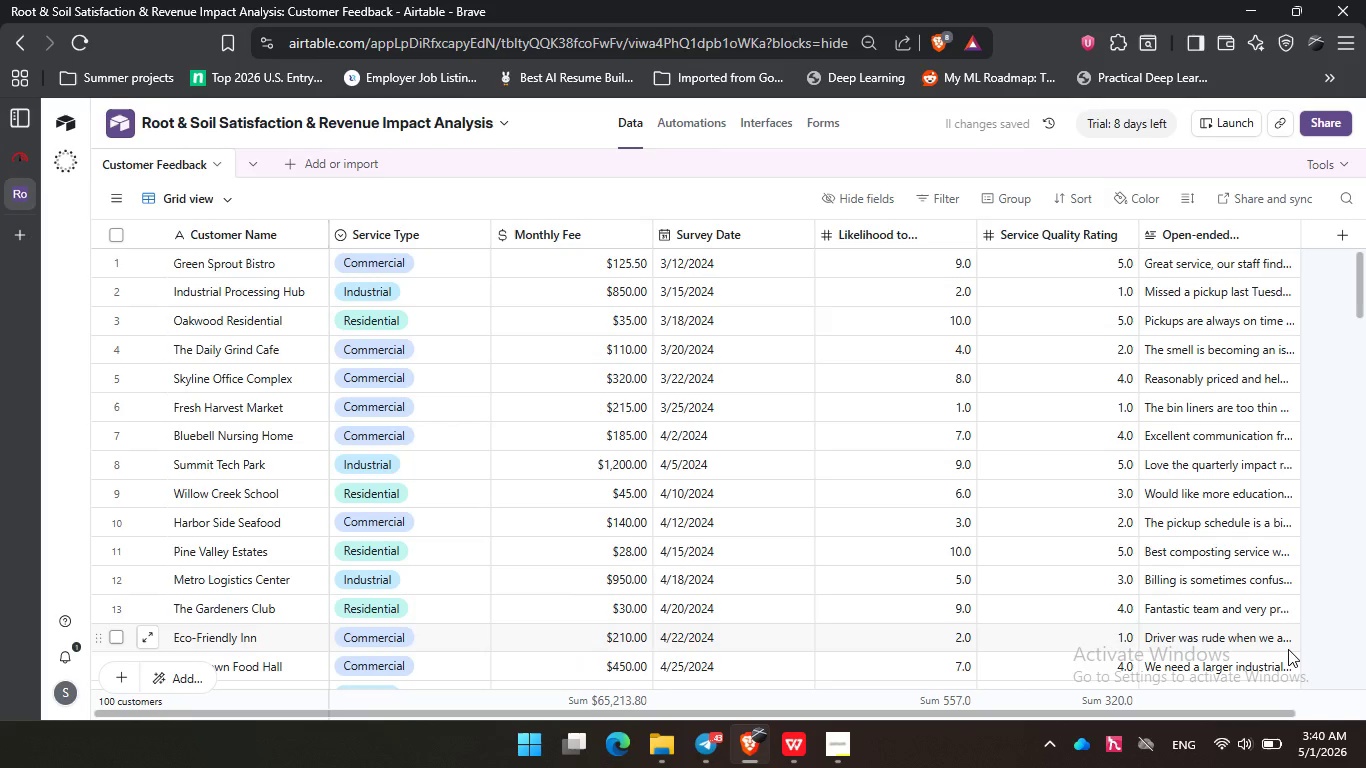 
wait(12.11)
 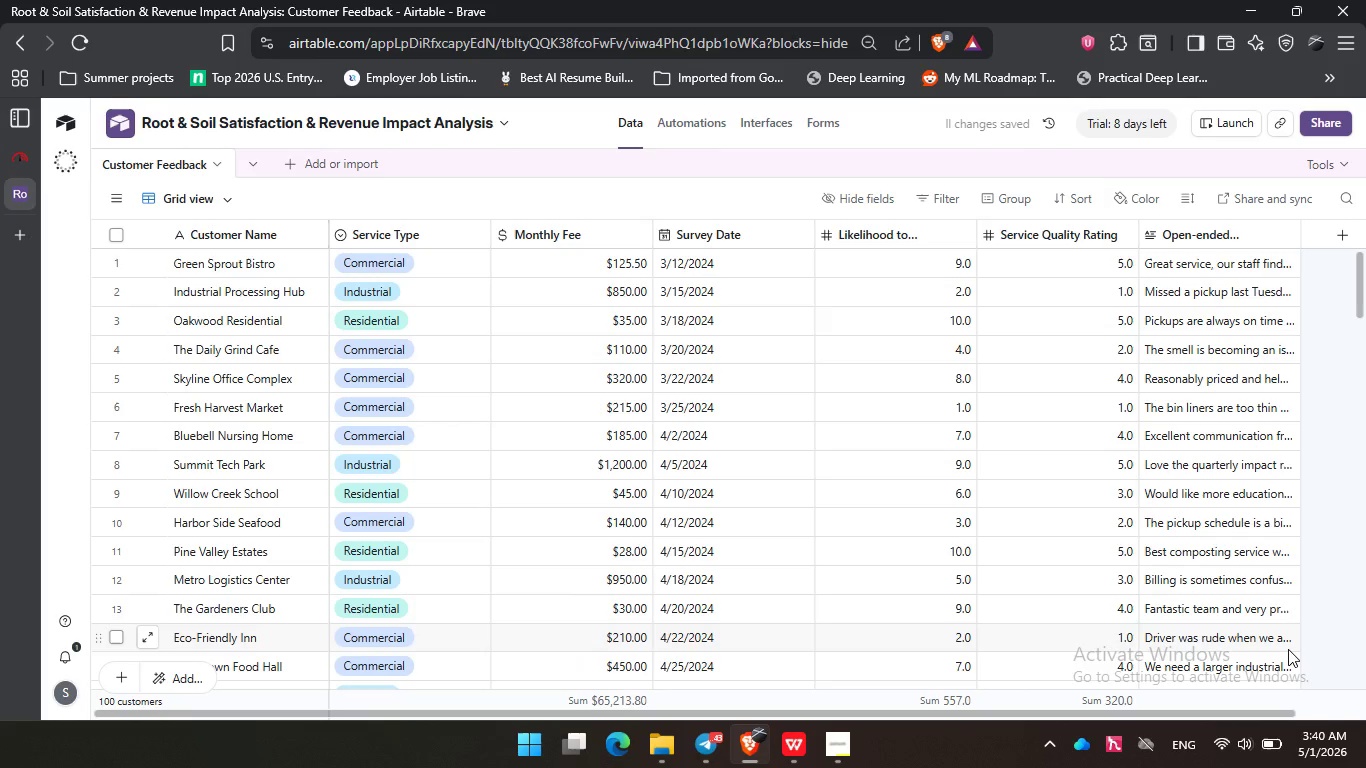 
double_click([590, 200])
 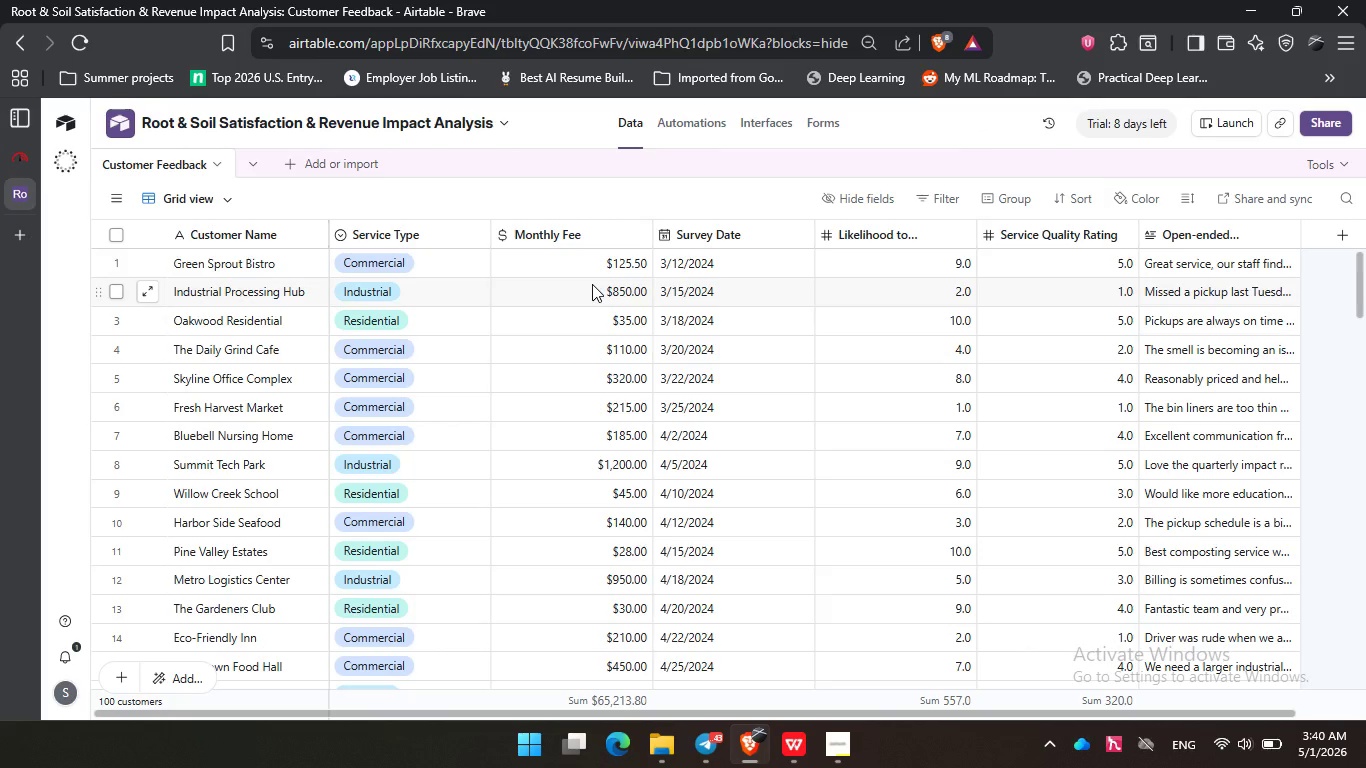 
scroll: coordinate [592, 284], scroll_direction: down, amount: 1.0
 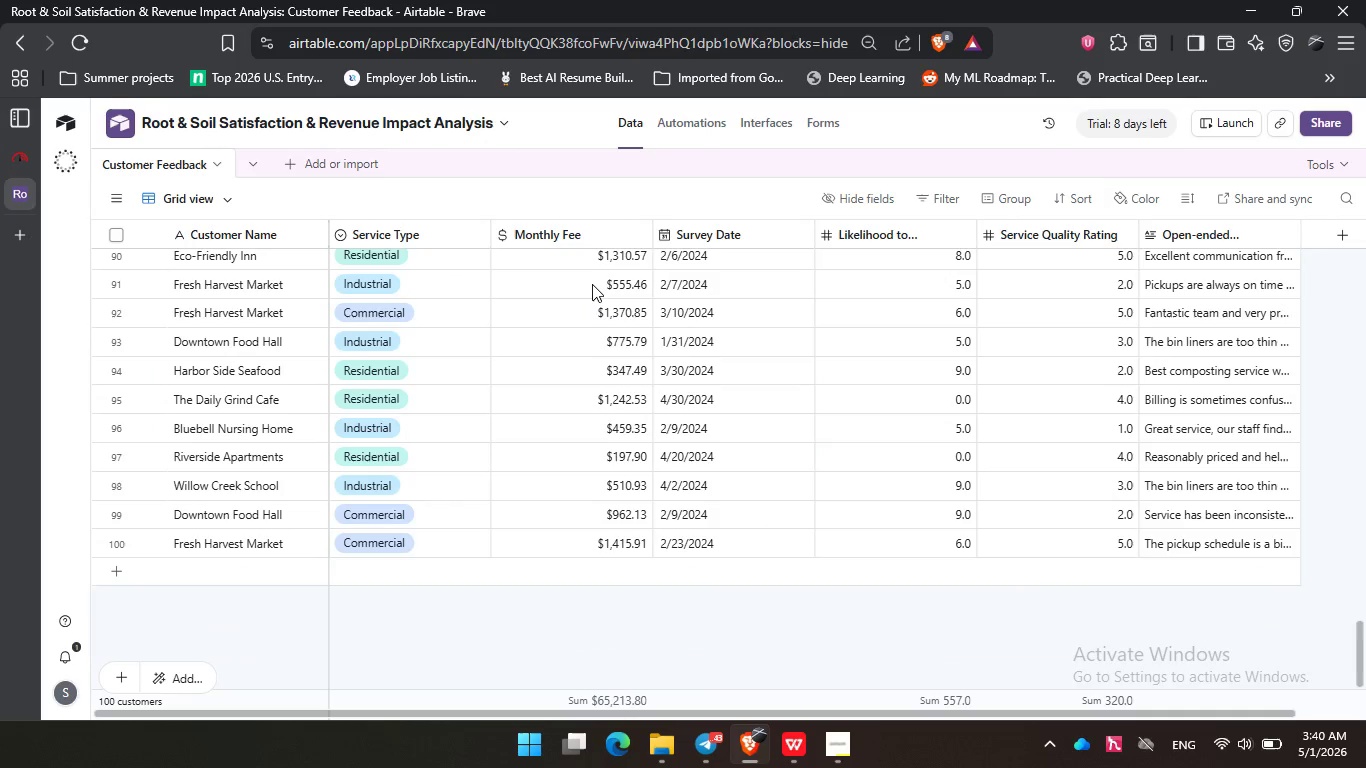 
scroll: coordinate [592, 284], scroll_direction: up, amount: 31.0
 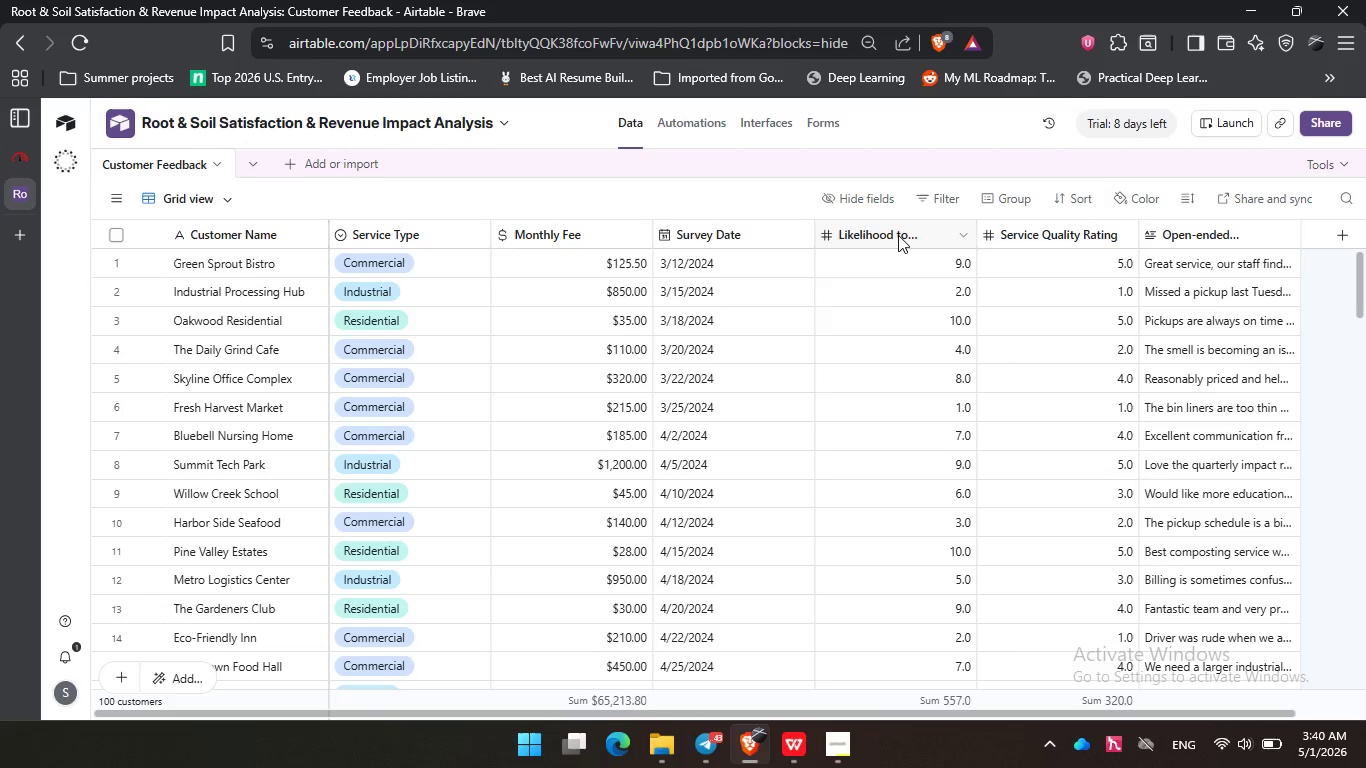 
left_click([898, 235])
 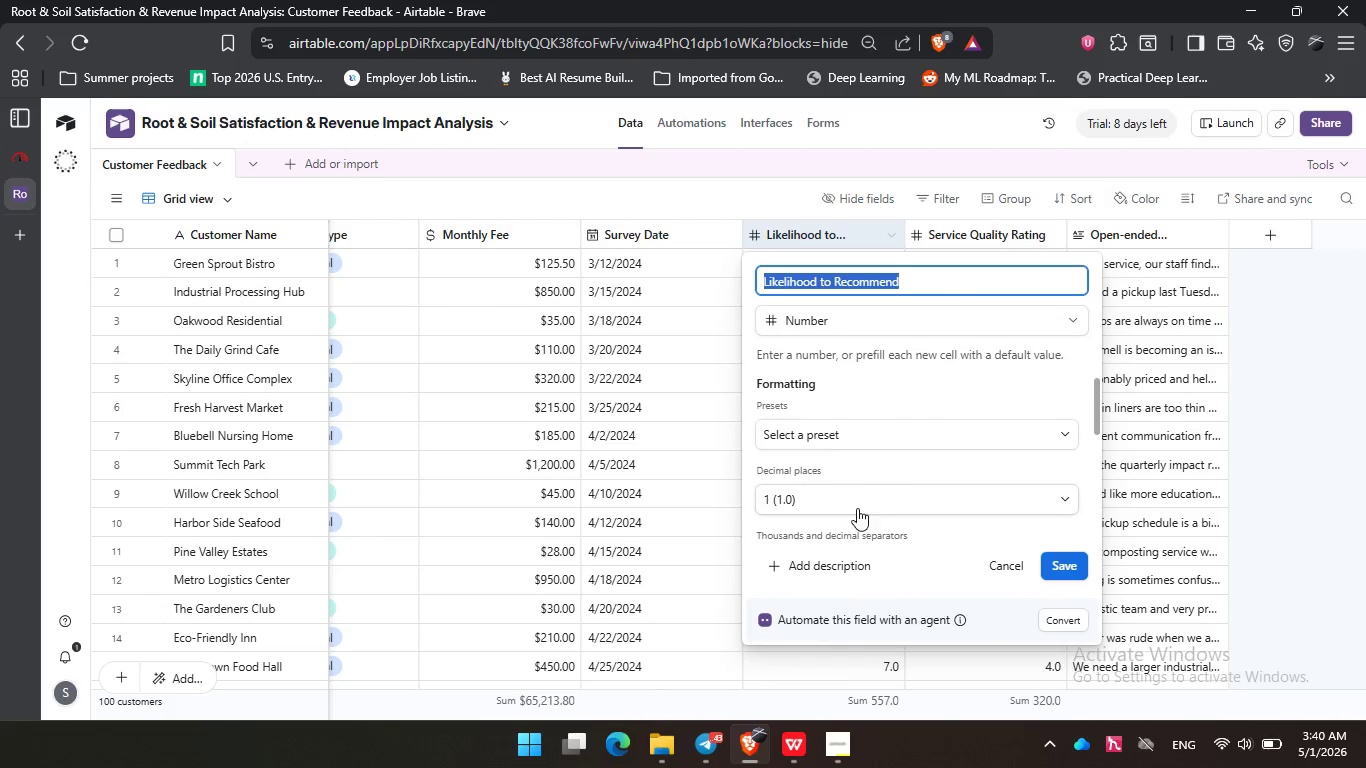 
left_click([856, 500])
 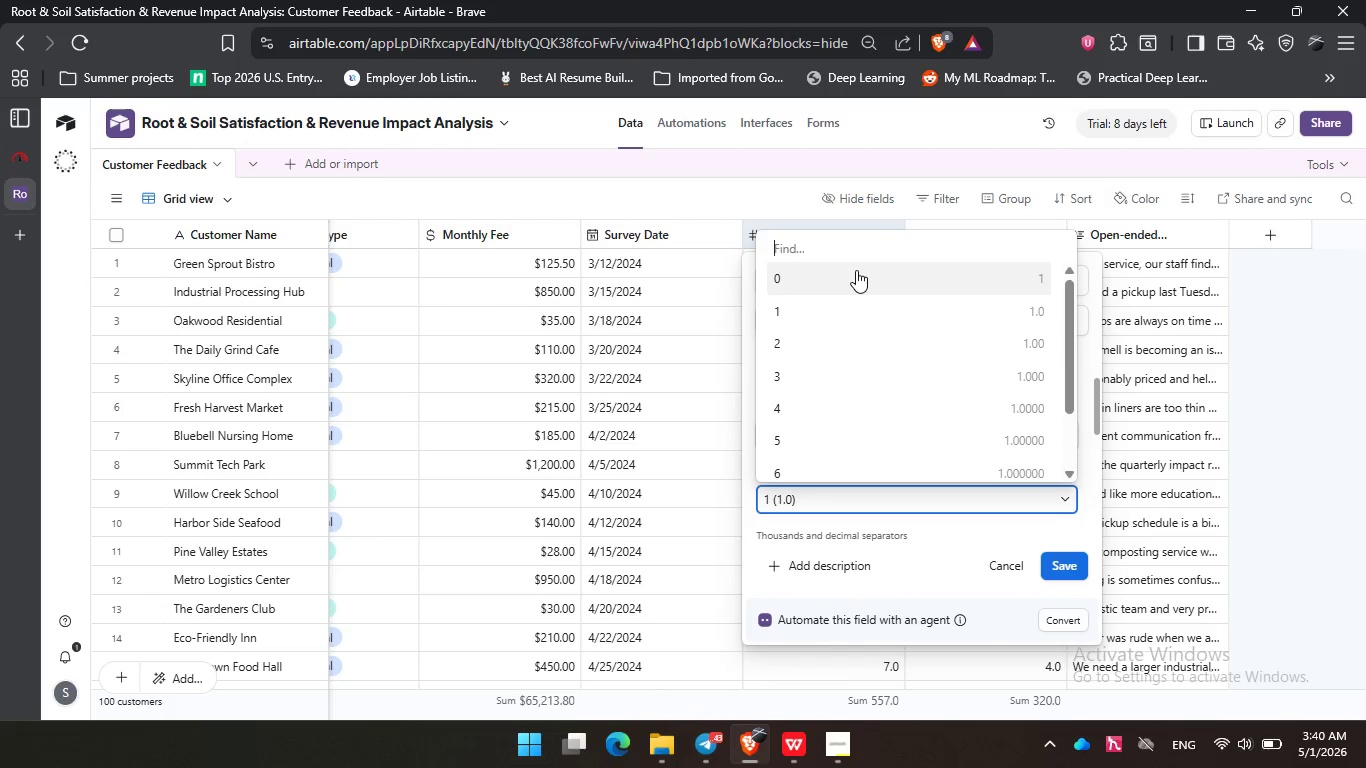 
left_click([856, 270])
 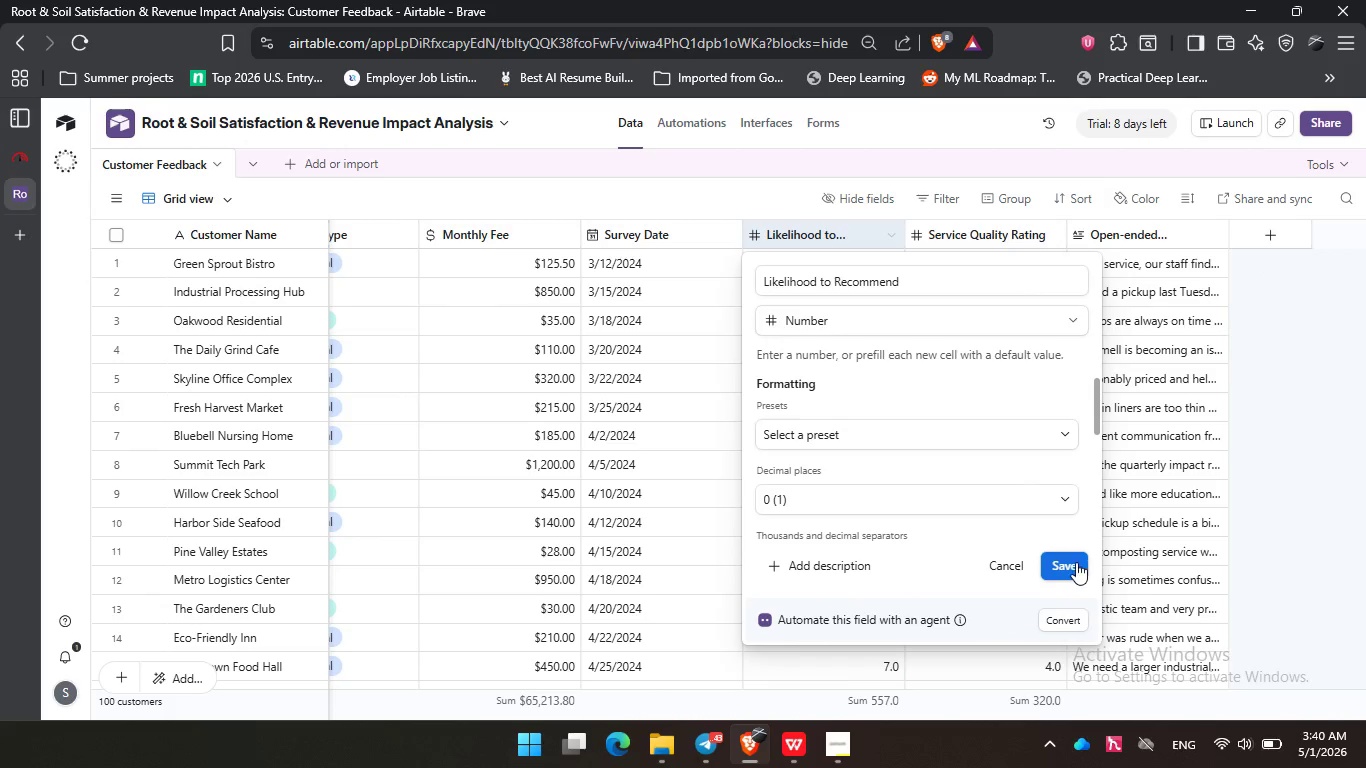 
double_click([1075, 562])
 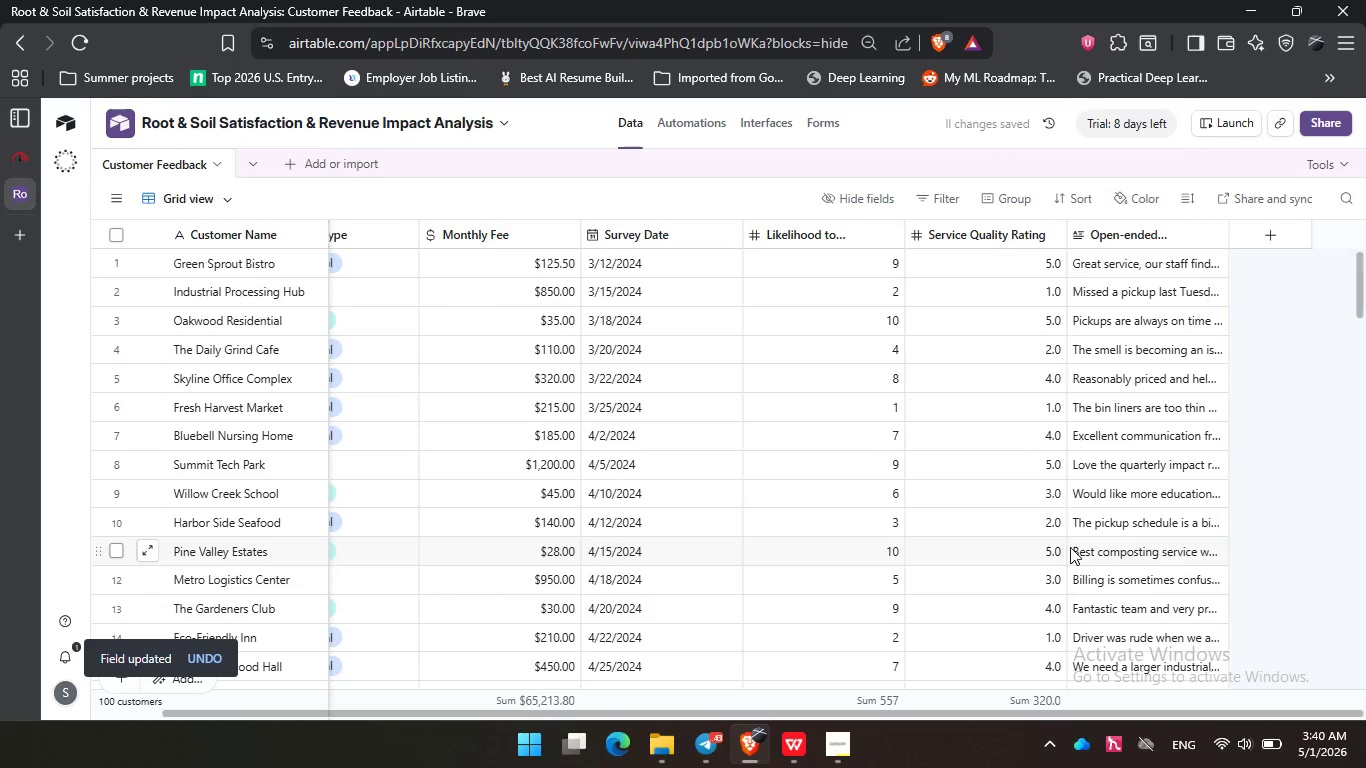 
wait(9.66)
 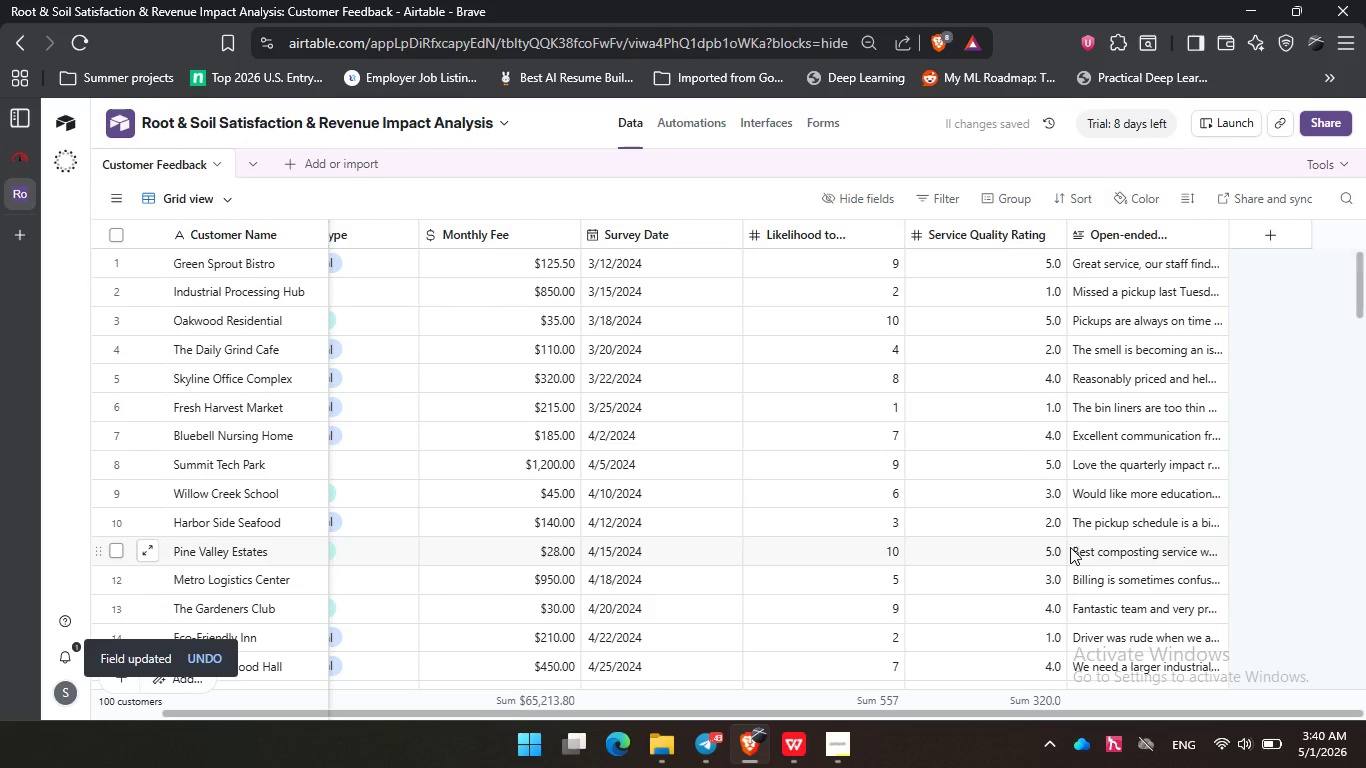 
double_click([976, 234])
 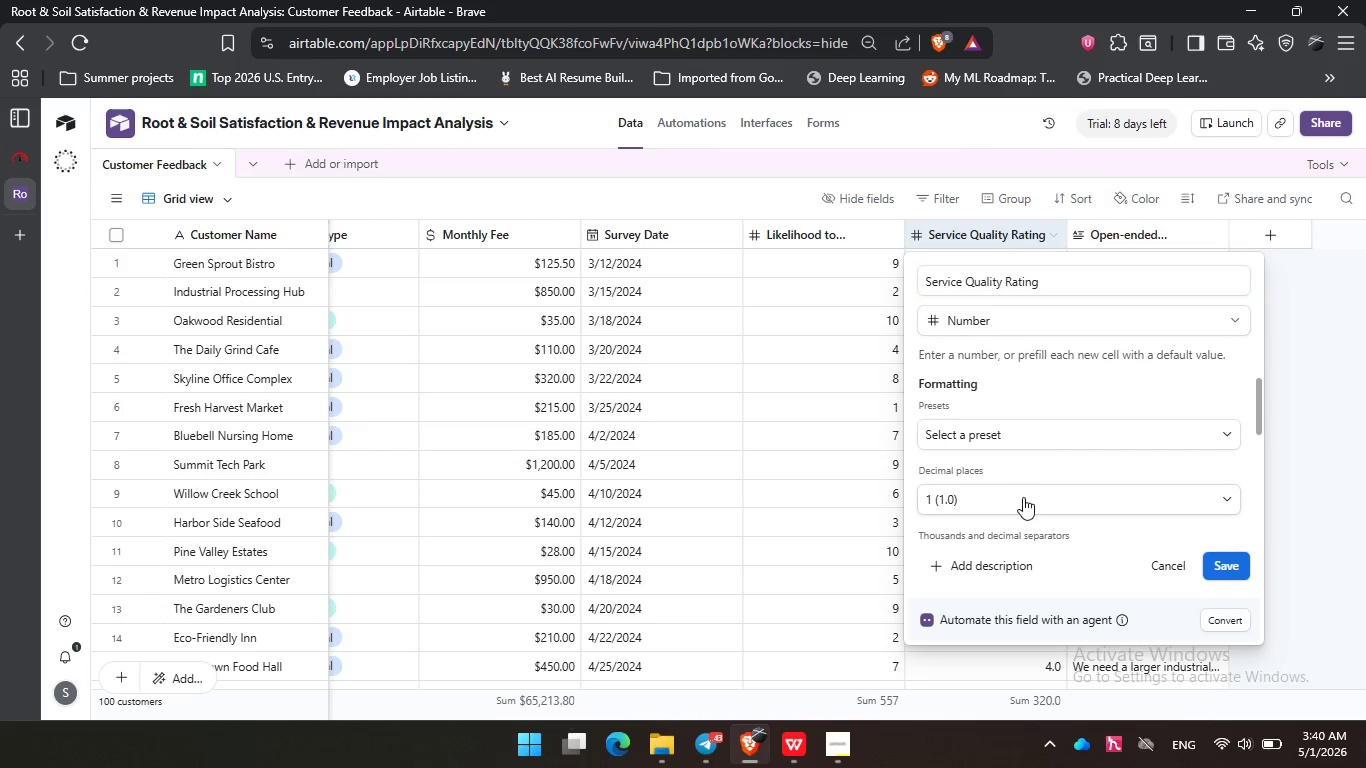 
left_click([1023, 497])
 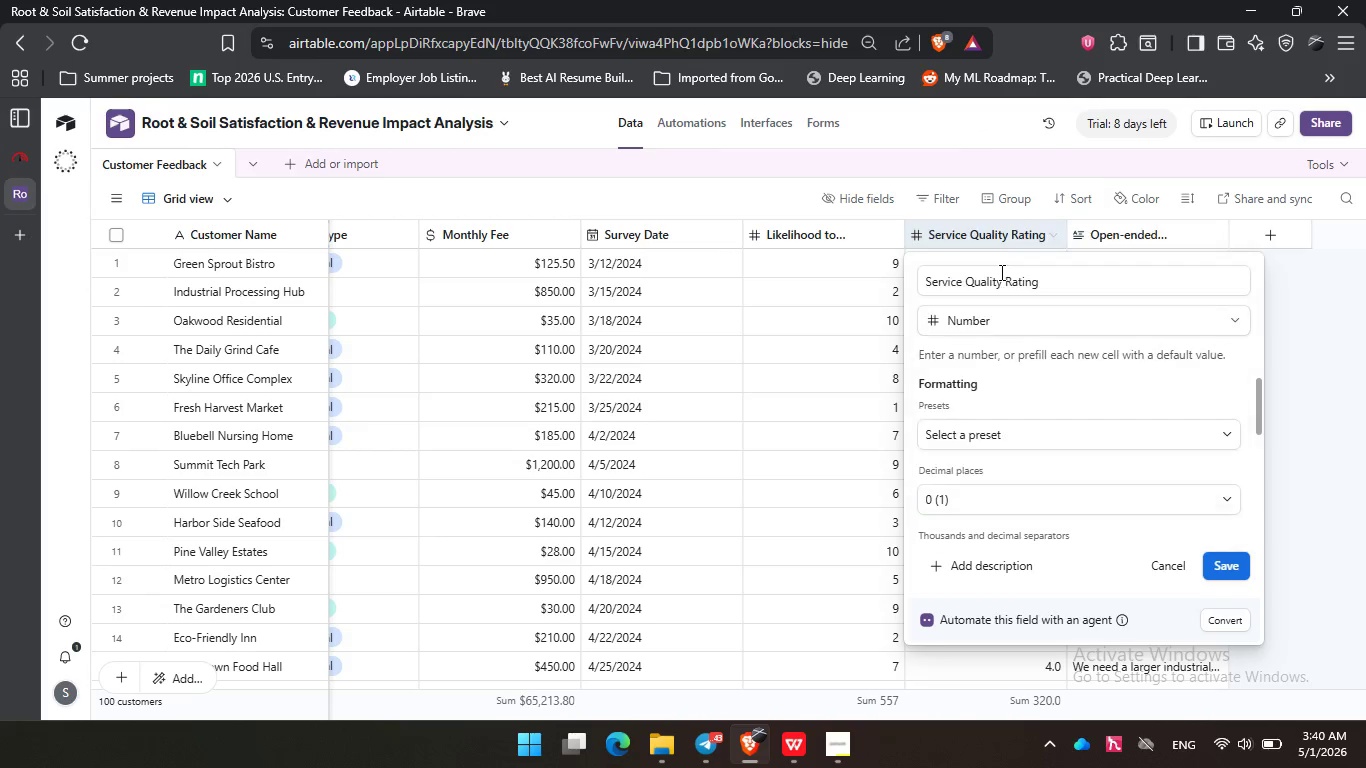 
left_click([1000, 272])
 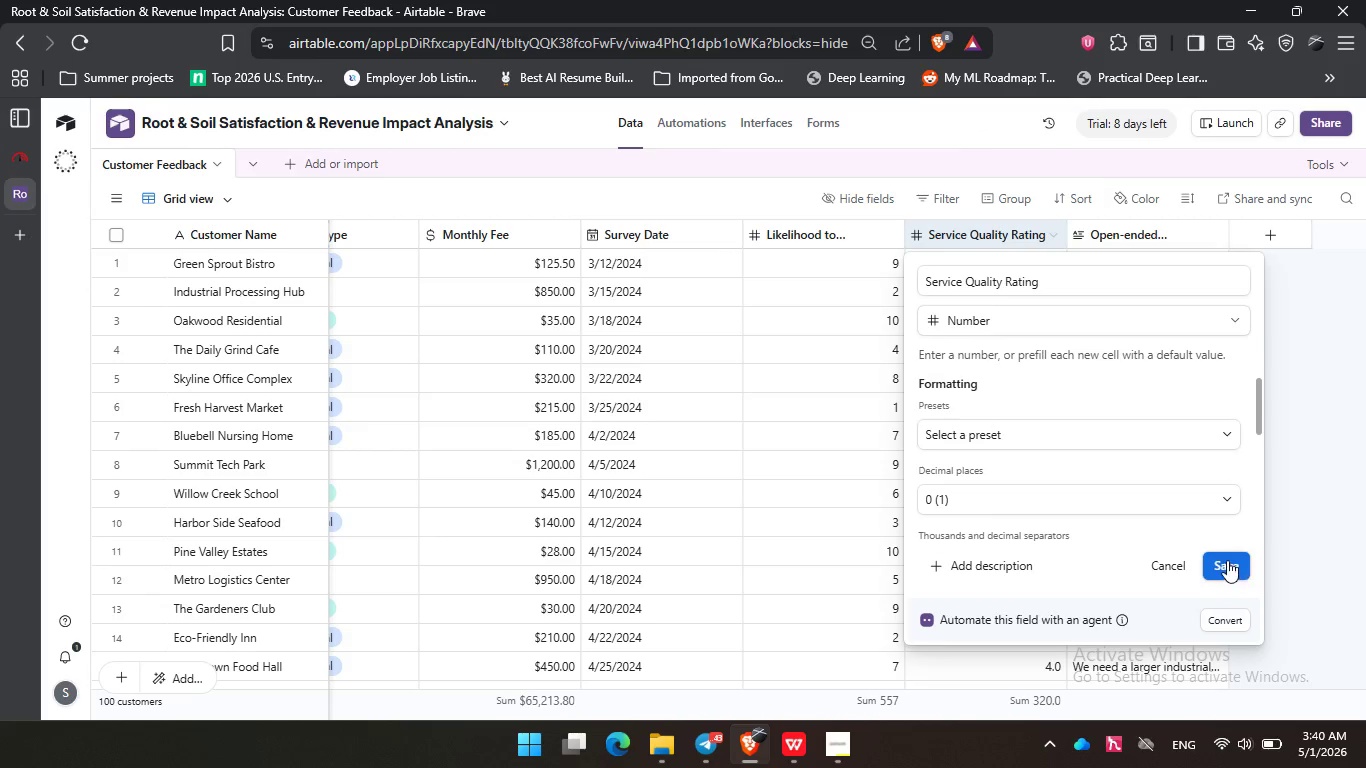 
left_click([1227, 560])
 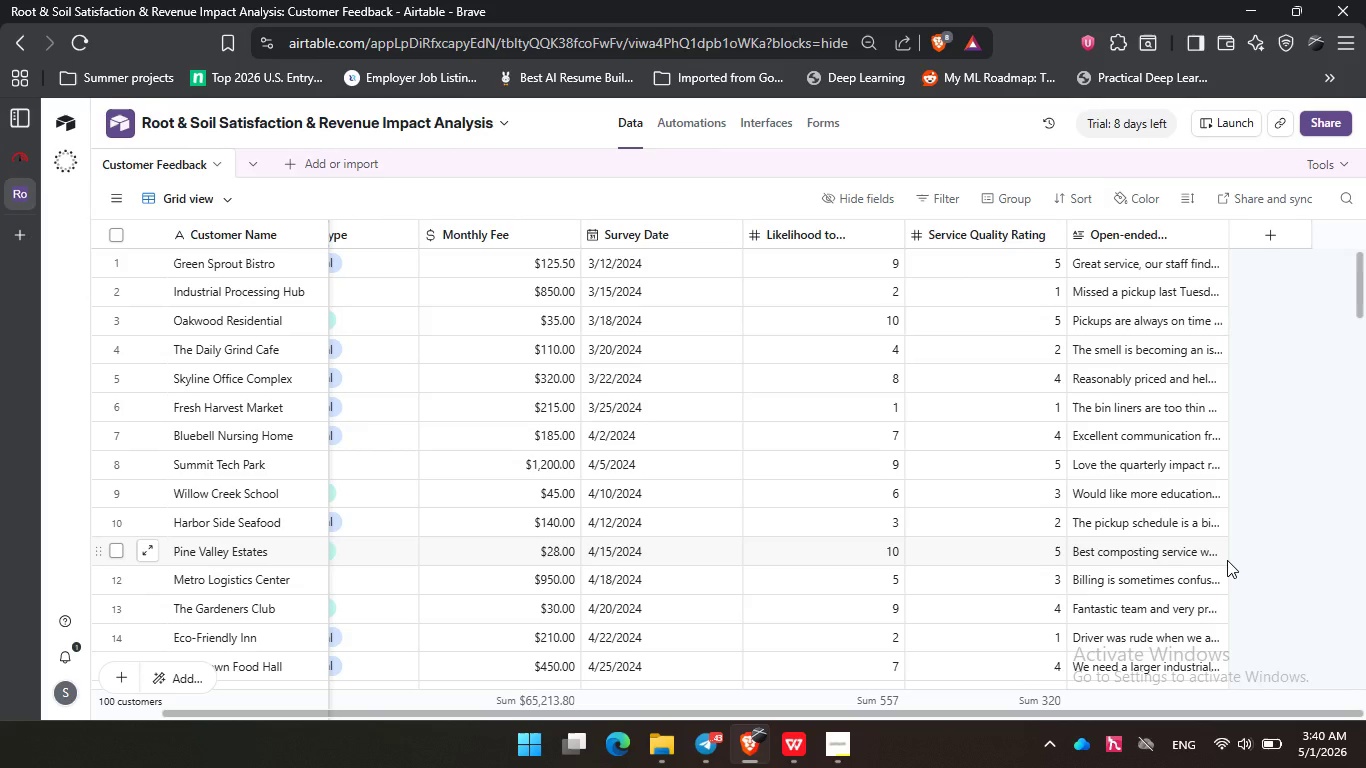 
wait(15.95)
 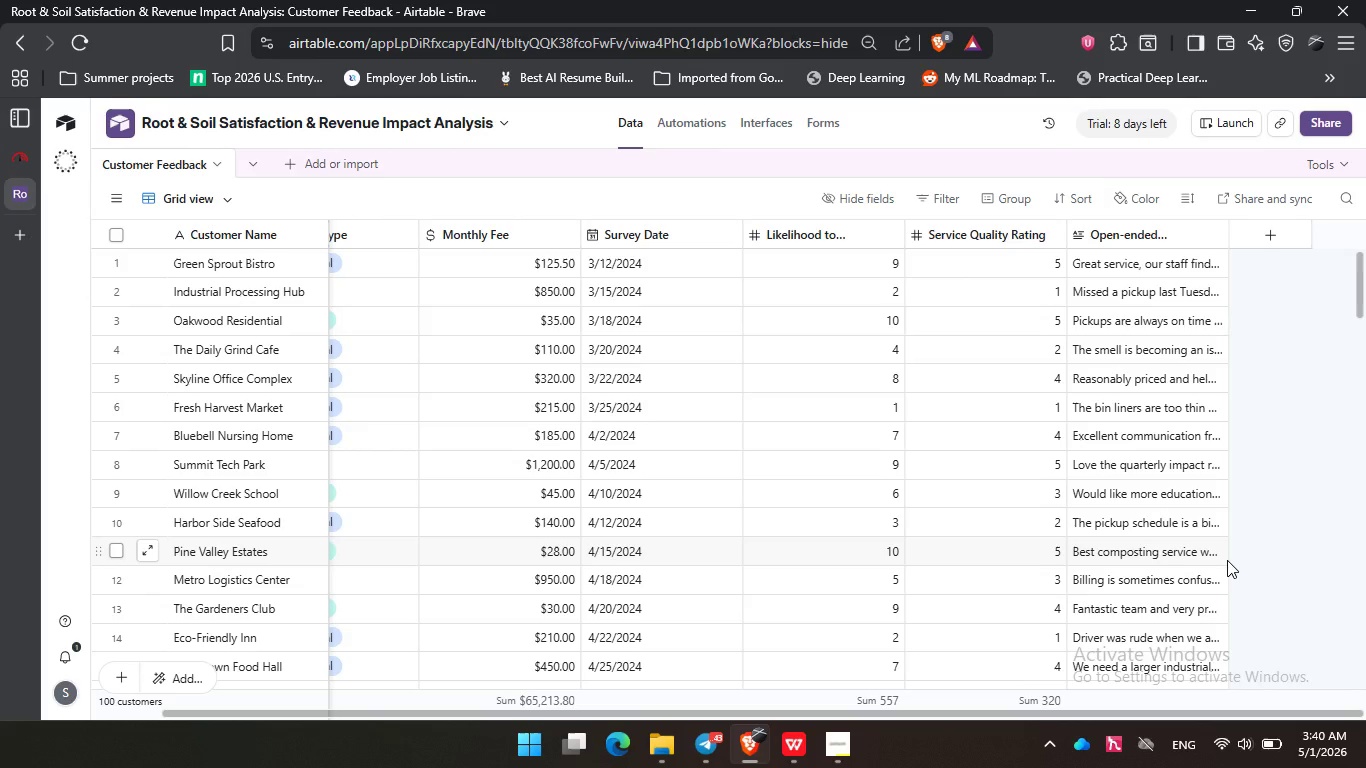 
left_click_drag(start_coordinate=[1226, 236], to_coordinate=[1321, 230])
 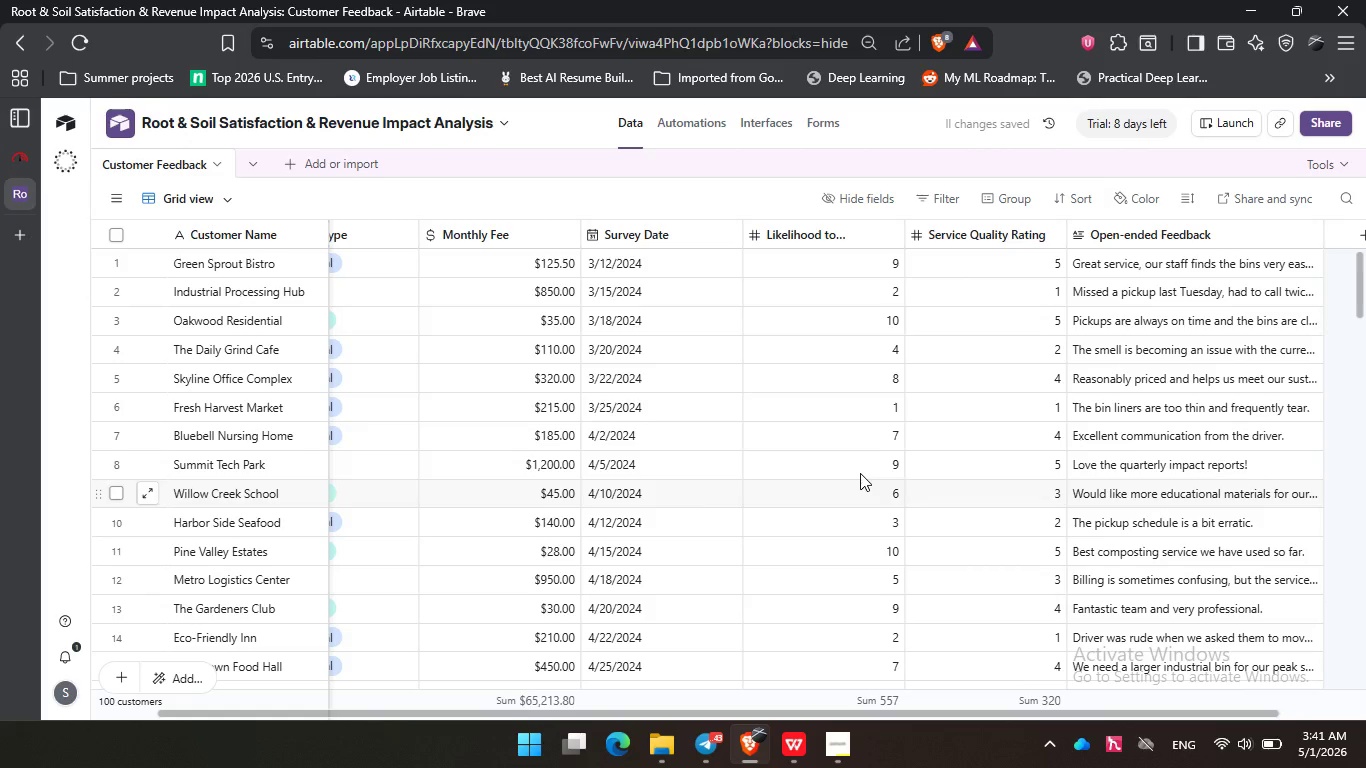 
wait(5.95)
 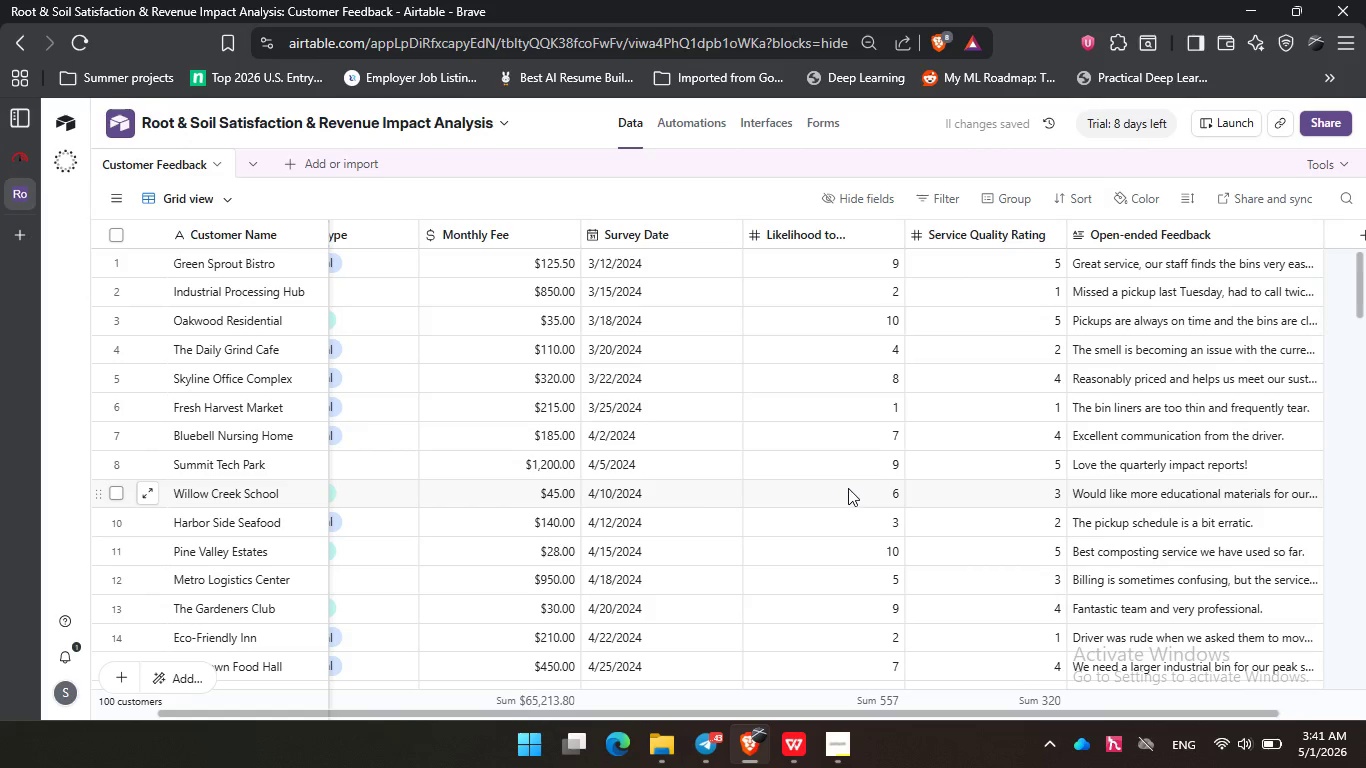 
double_click([657, 197])
 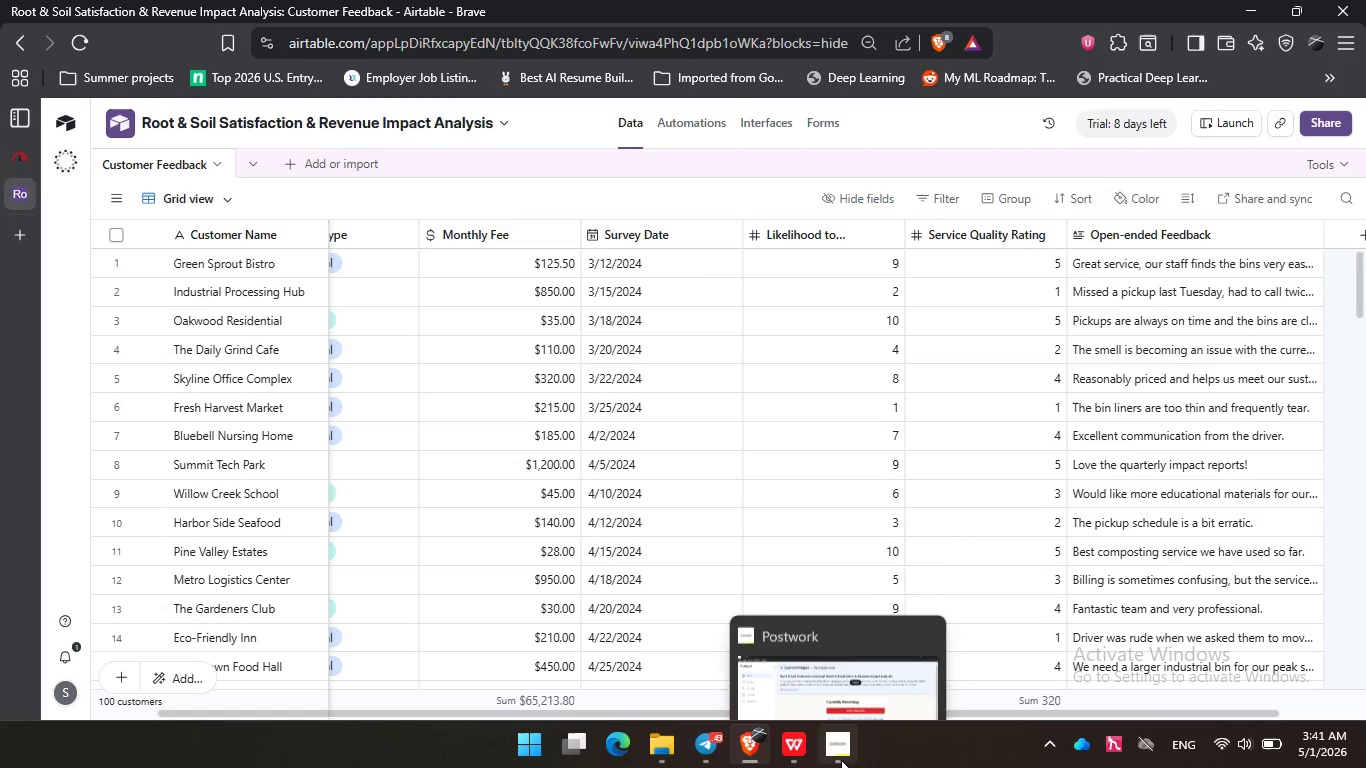 
left_click([841, 760])